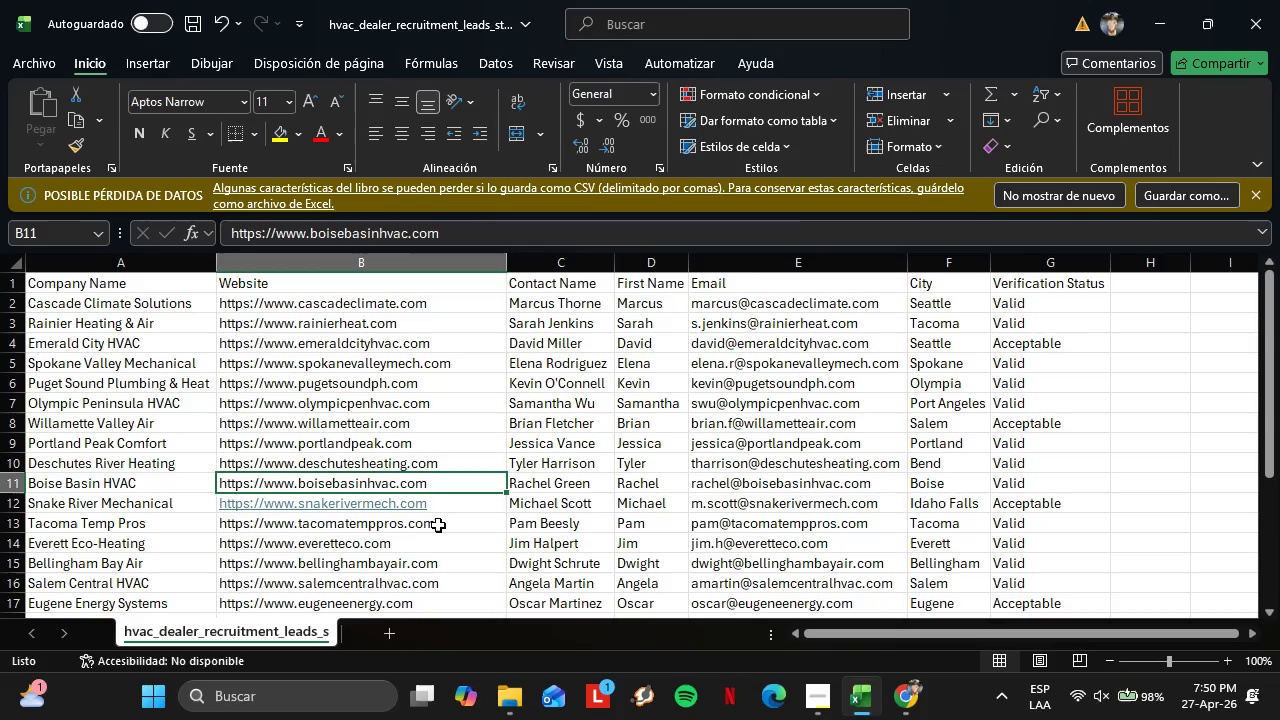 
left_click([435, 510])
 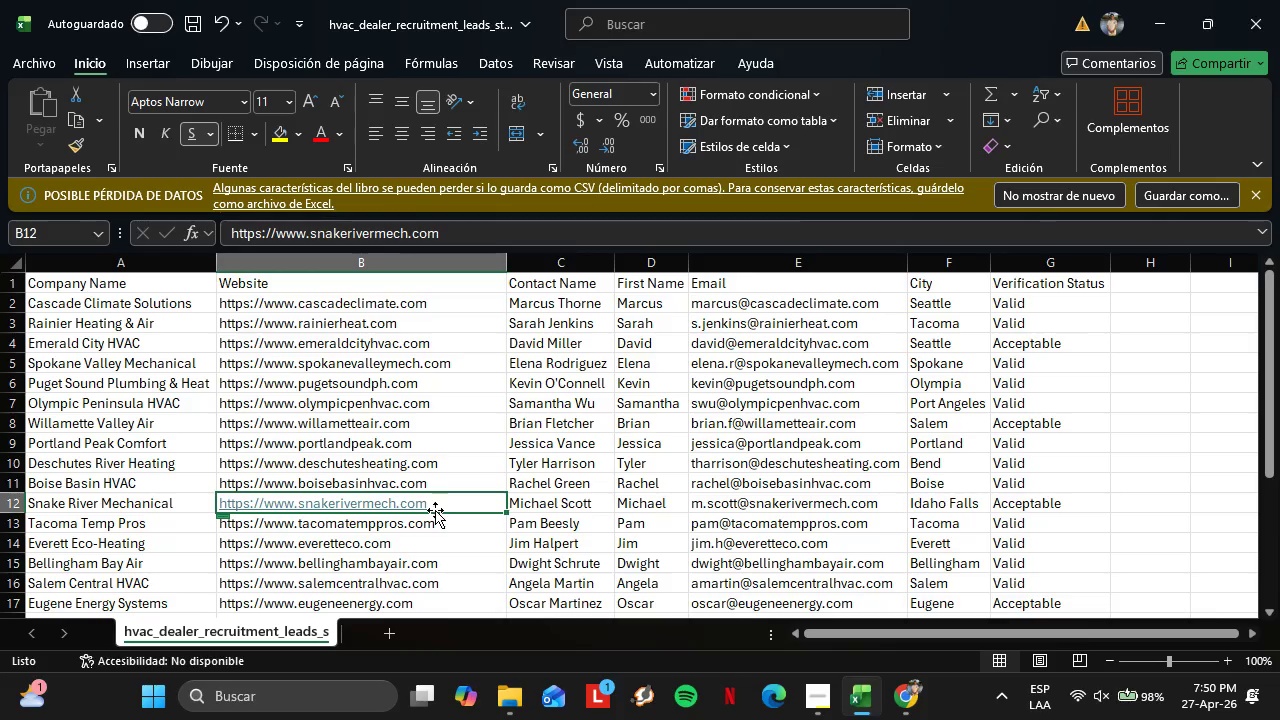 
key(Control+C)
 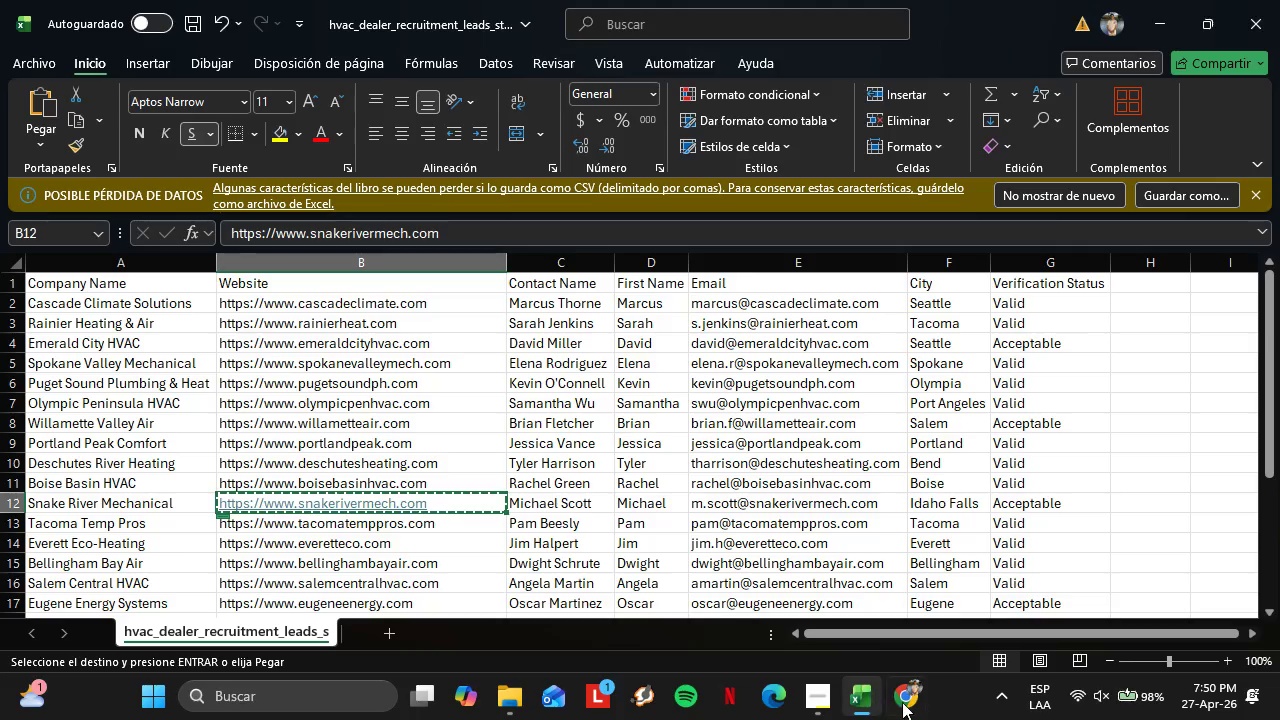 
left_click([903, 702])
 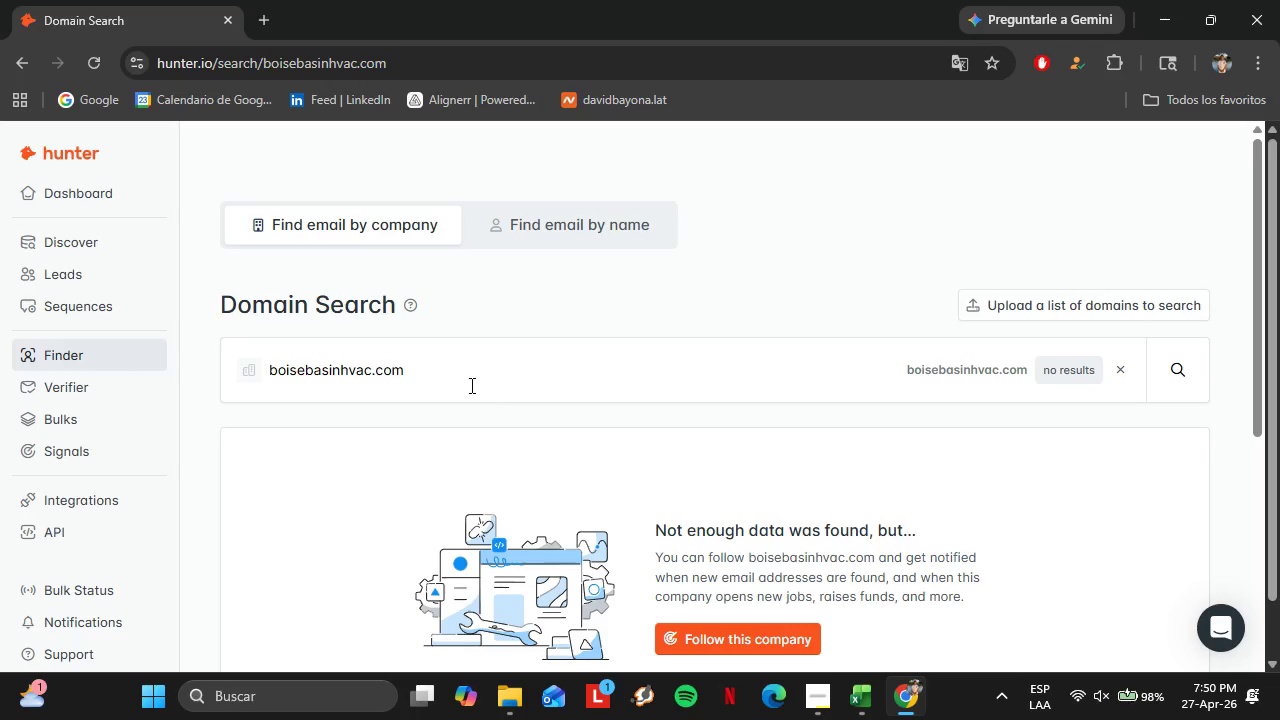 
left_click_drag(start_coordinate=[465, 381], to_coordinate=[275, 377])
 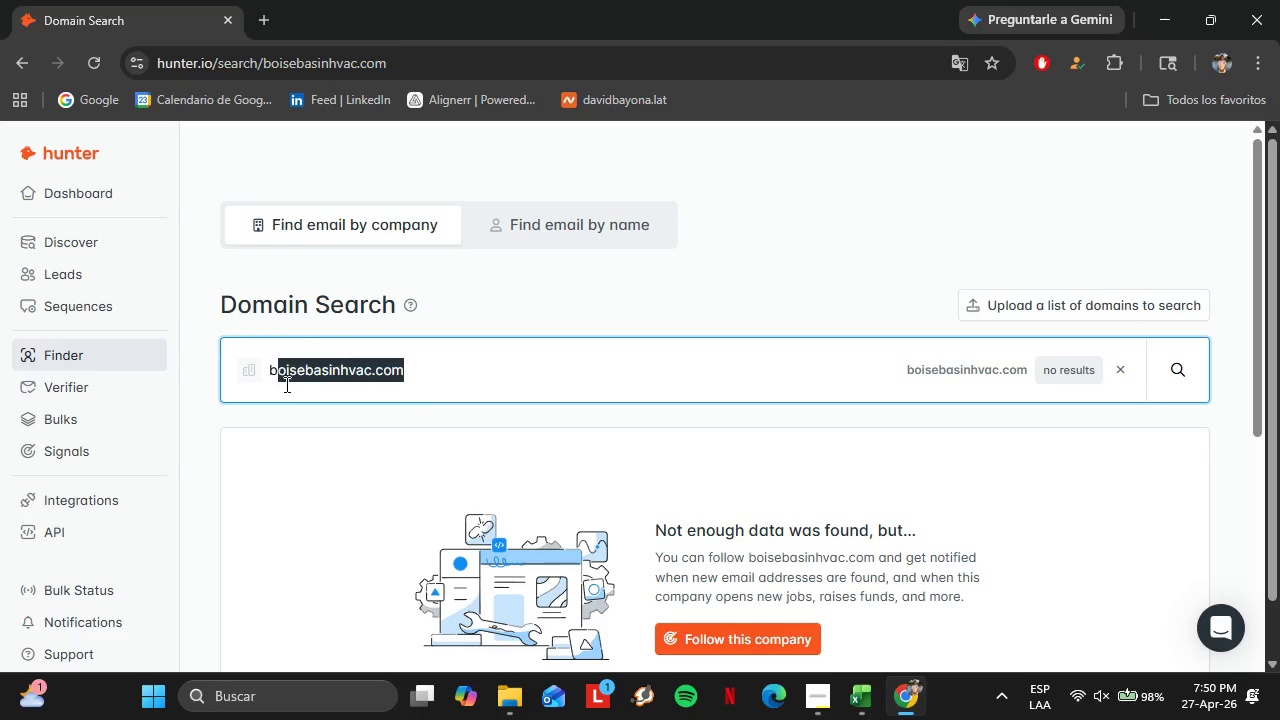 
key(Control+ControlLeft)
 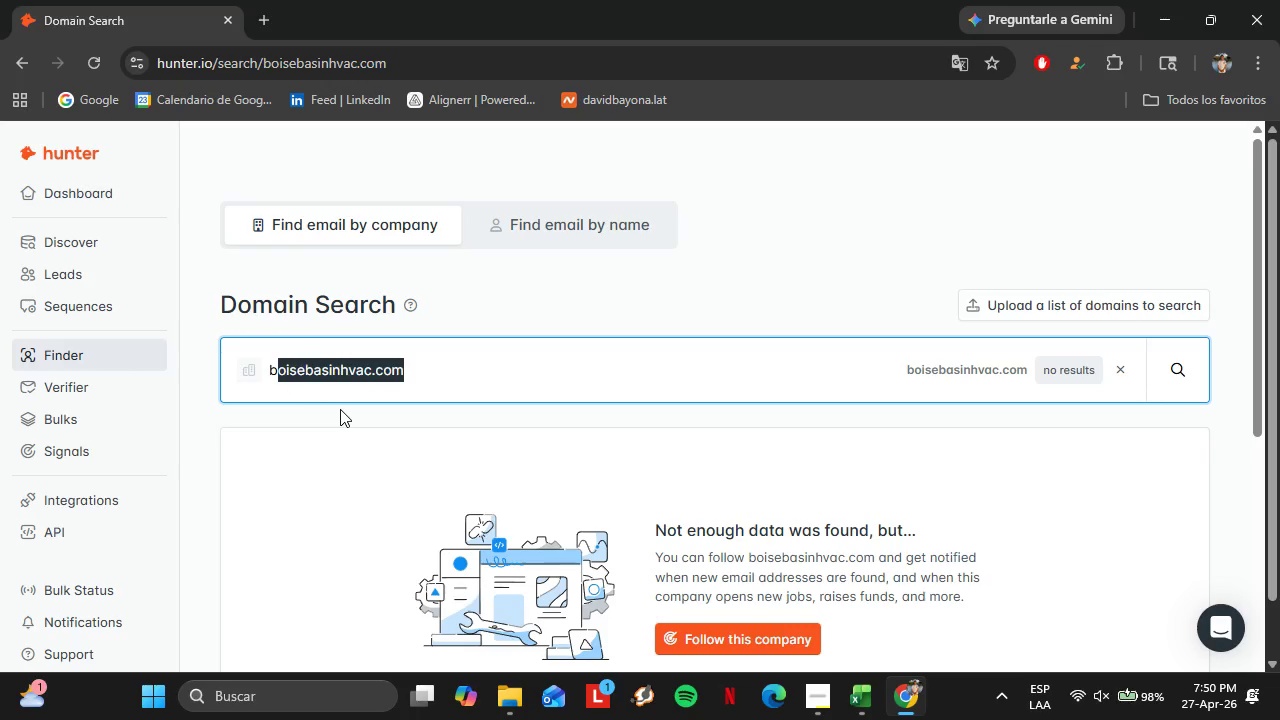 
key(Backspace)
 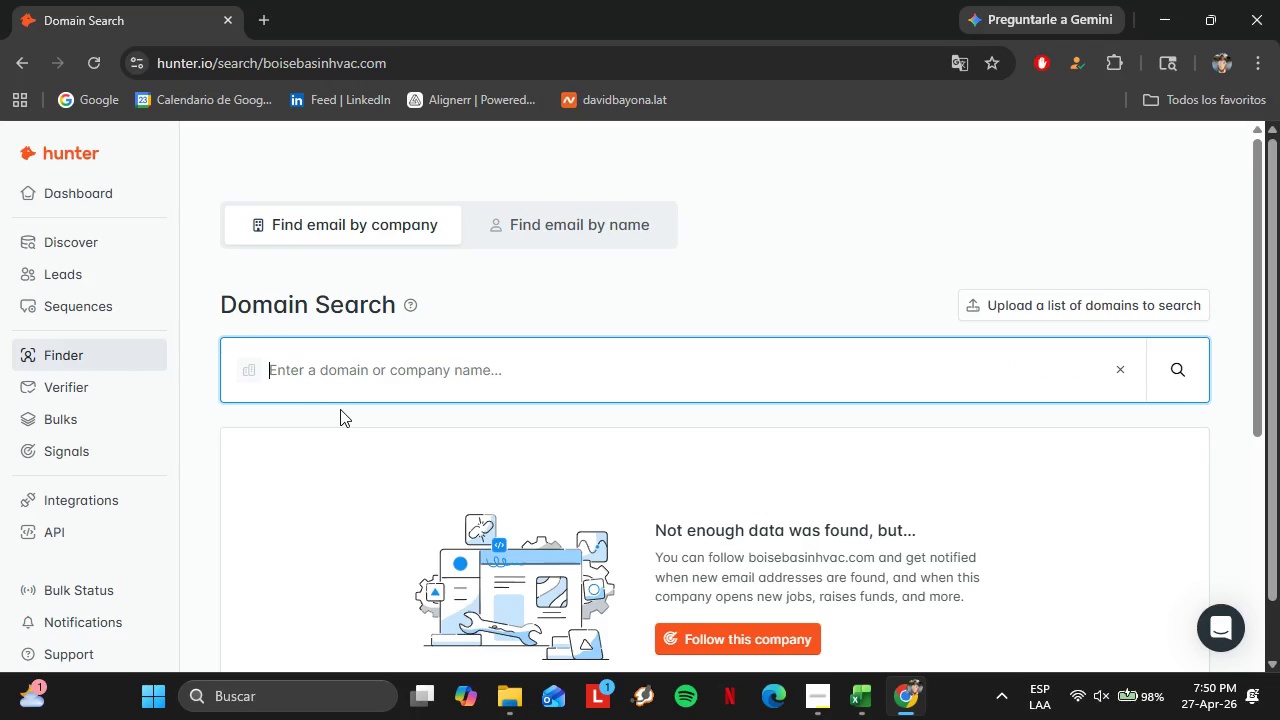 
key(Backspace)
 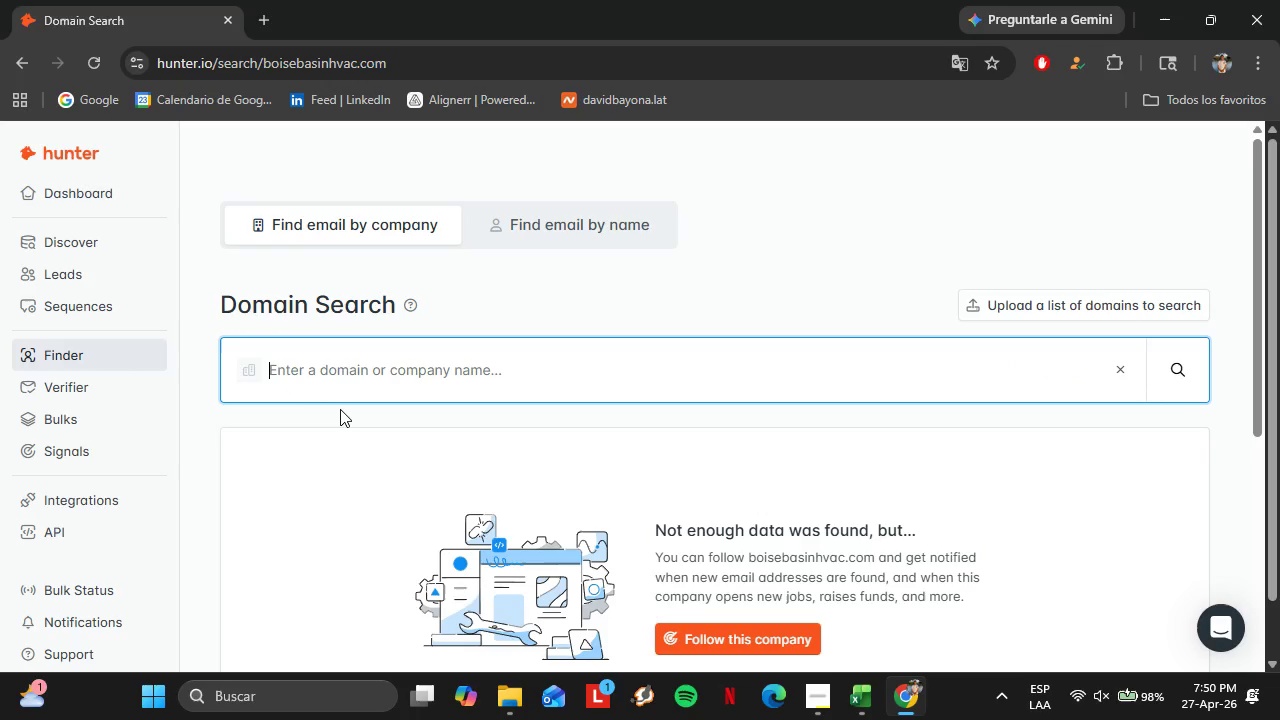 
key(Control+V)
 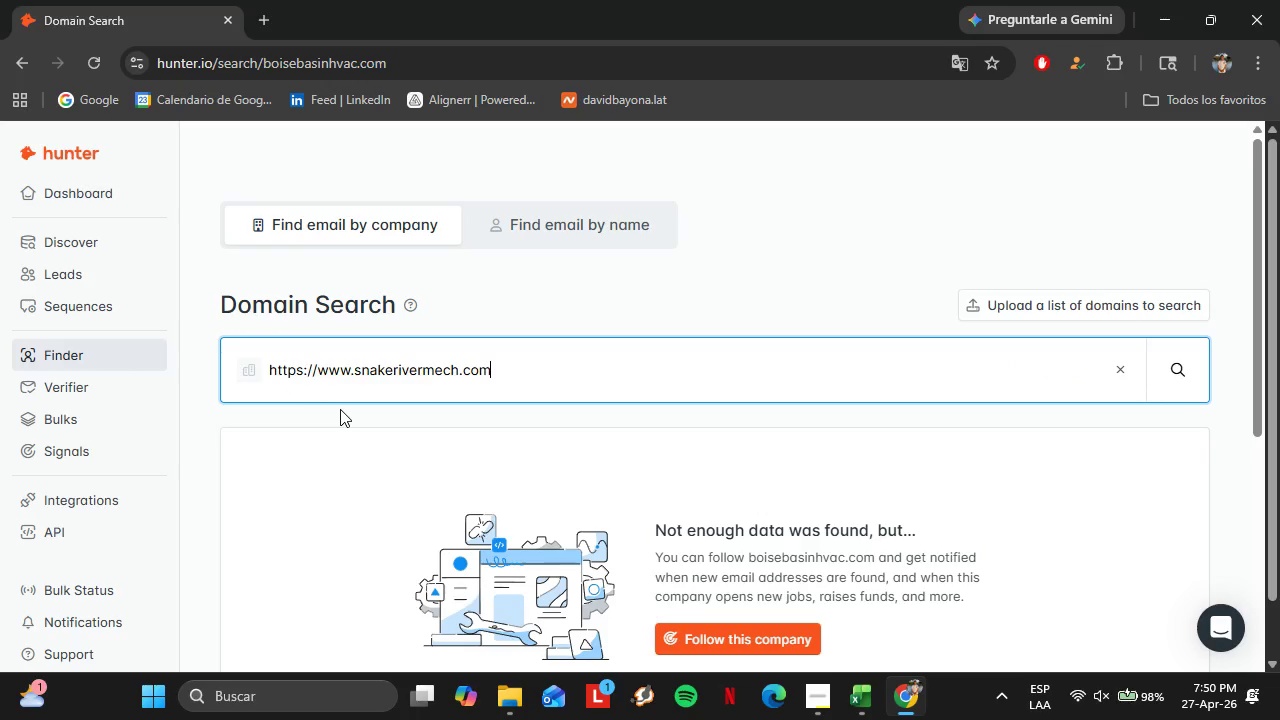 
key(Enter)
 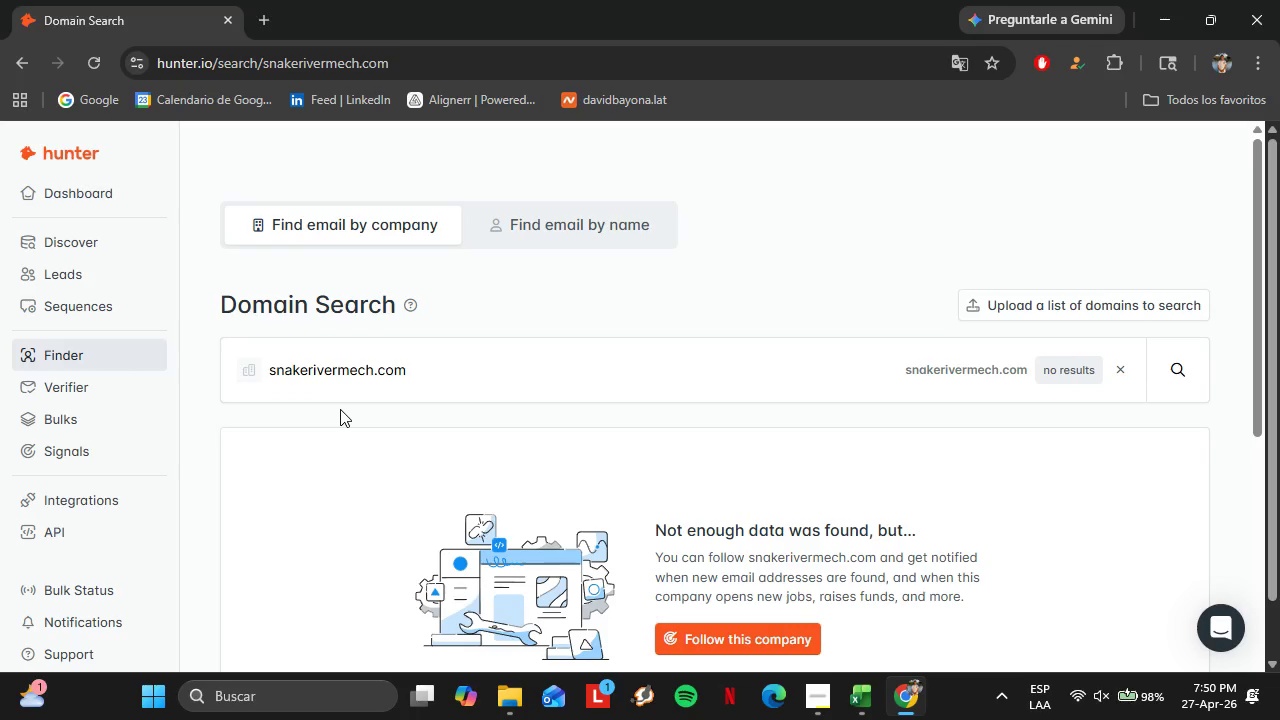 
key(Enter)
 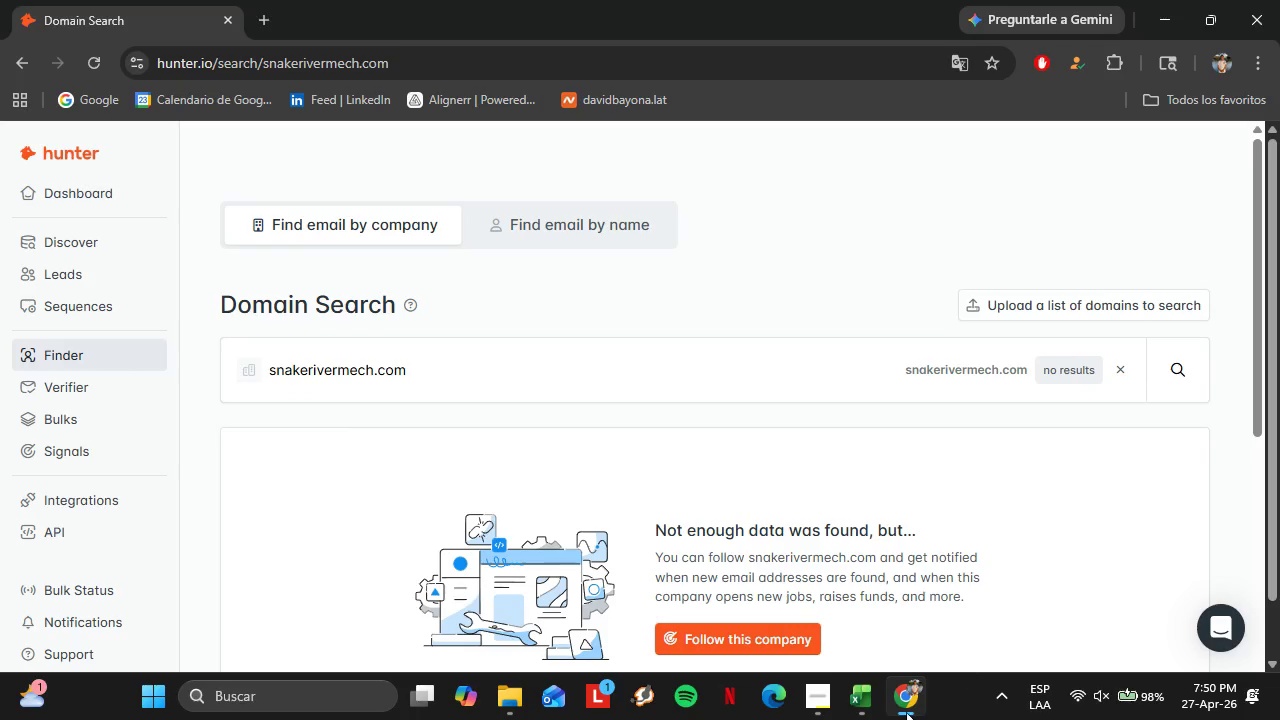 
left_click([883, 699])
 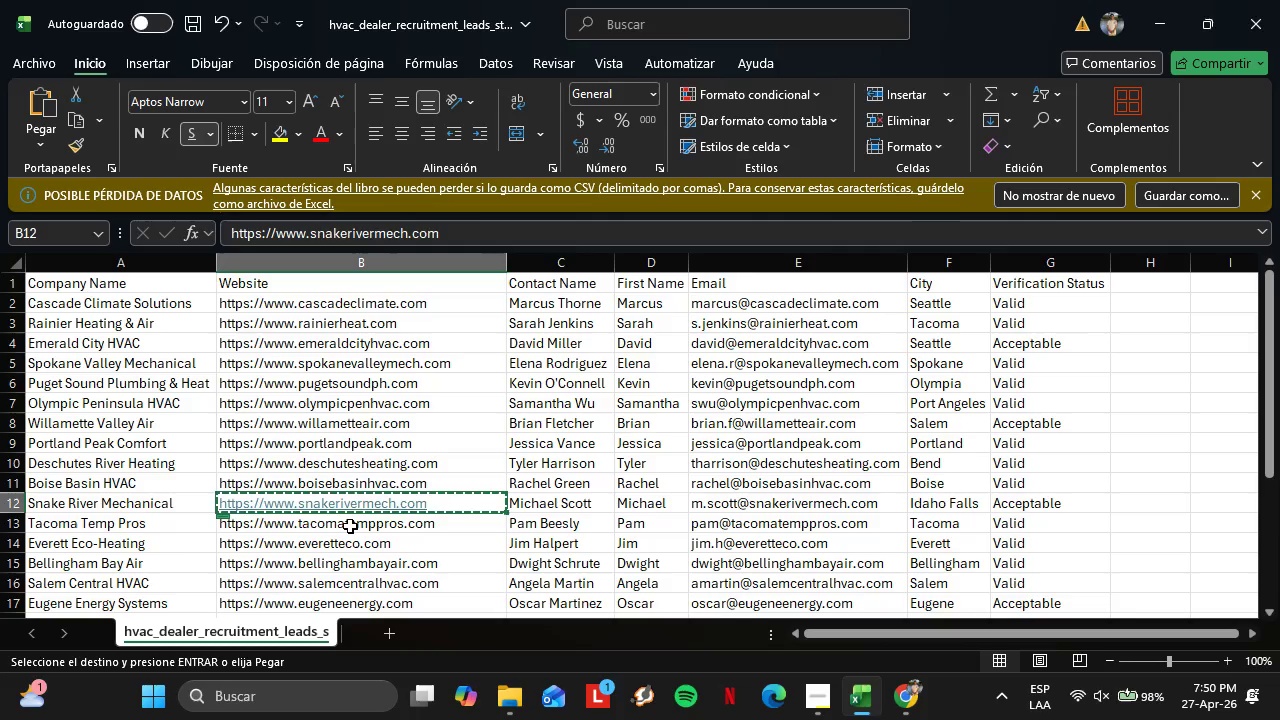 
left_click([350, 526])
 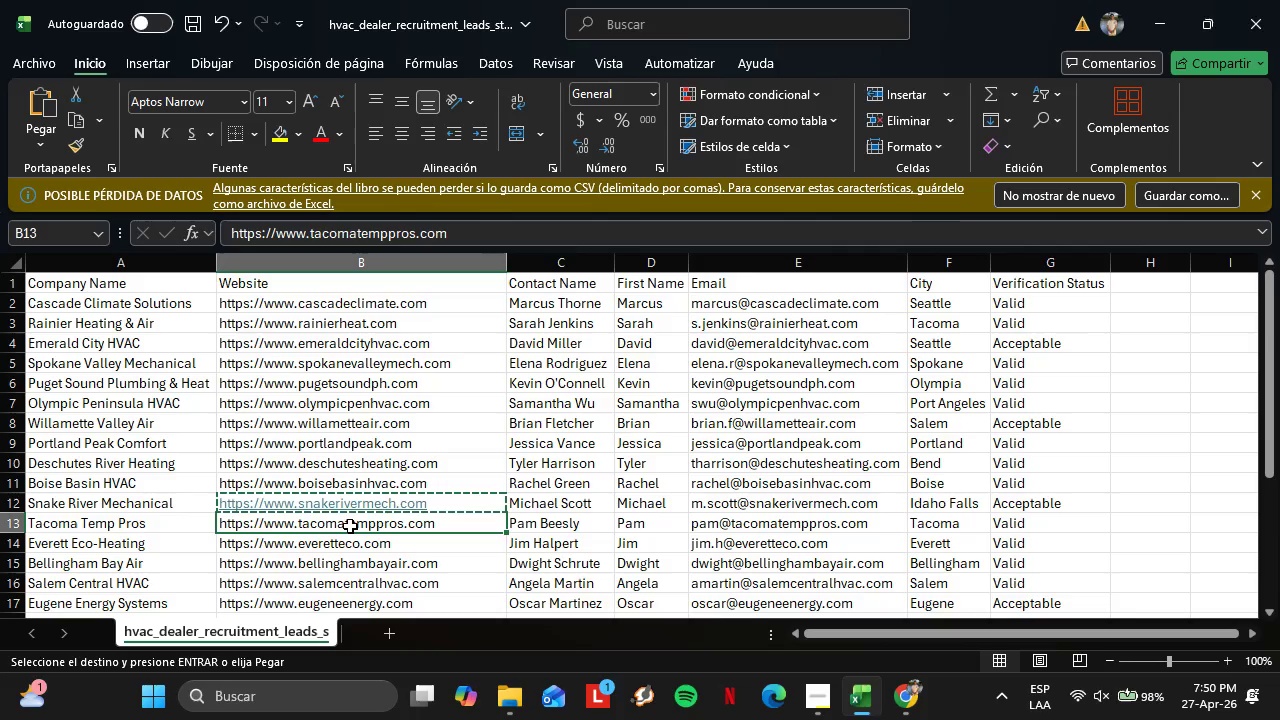 
key(Control+C)
 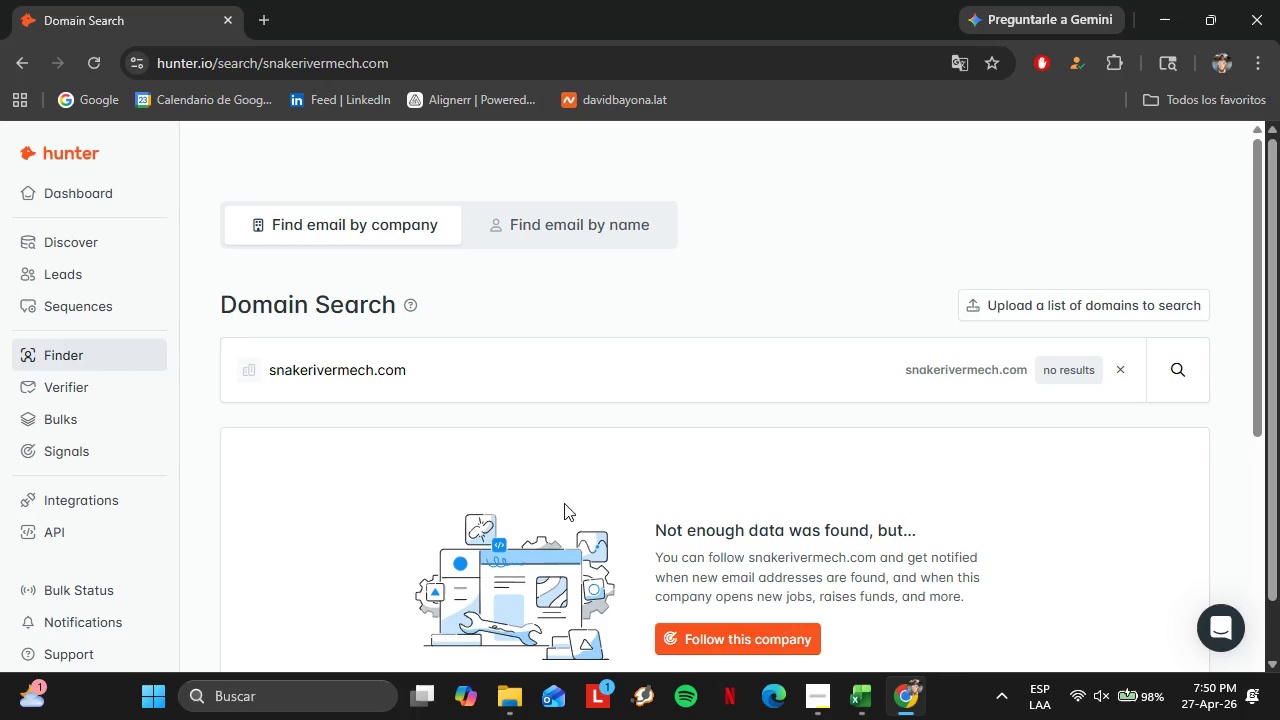 
left_click_drag(start_coordinate=[466, 385], to_coordinate=[248, 382])
 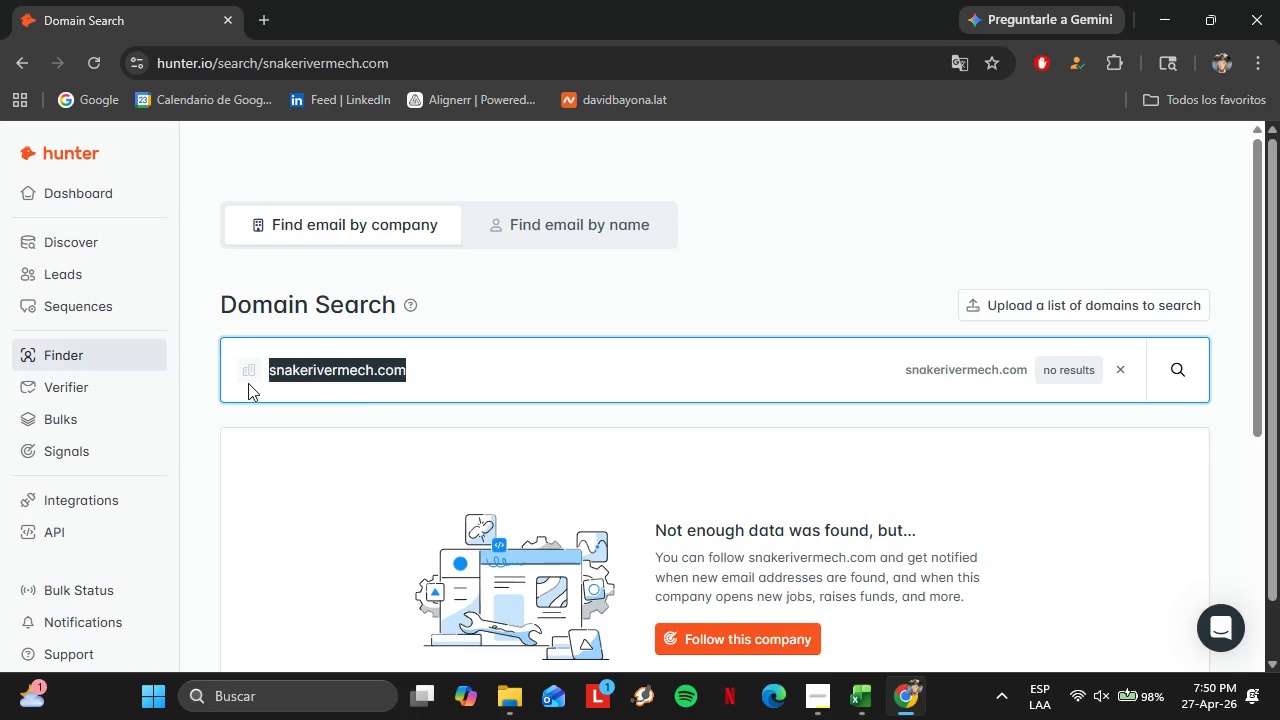 
key(Control+V)
 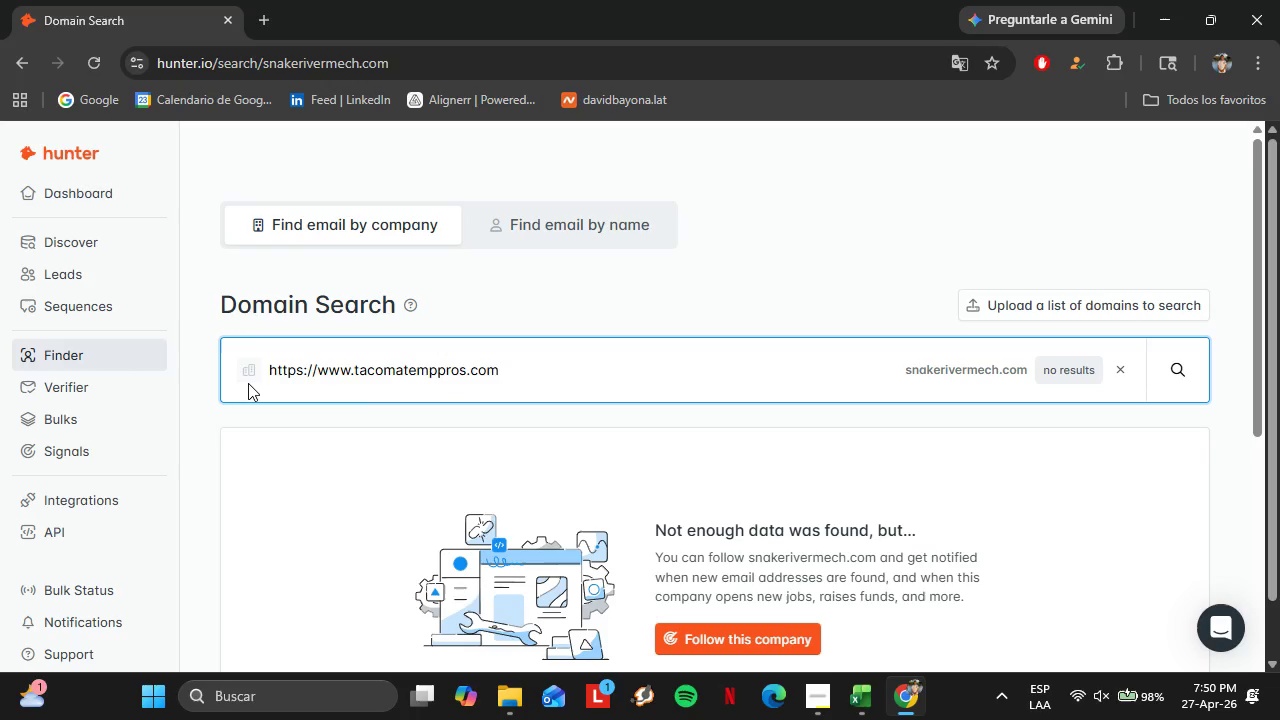 
key(Enter)
 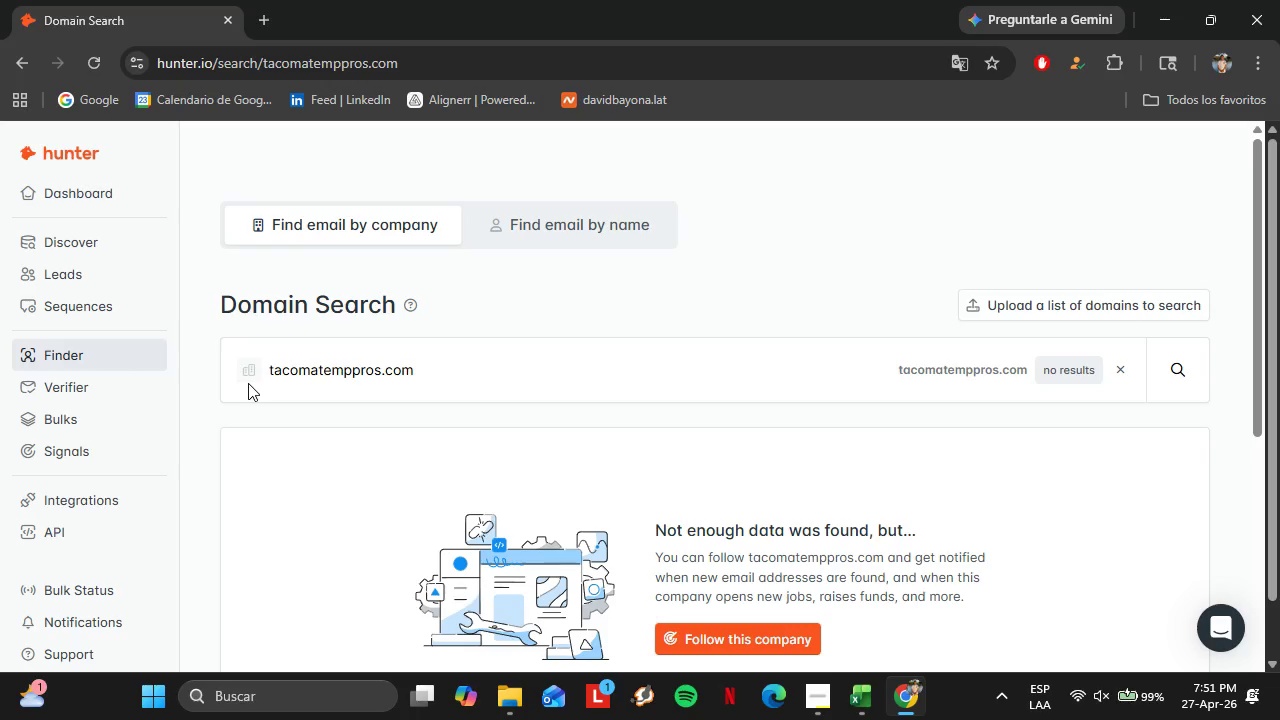 
wait(24.75)
 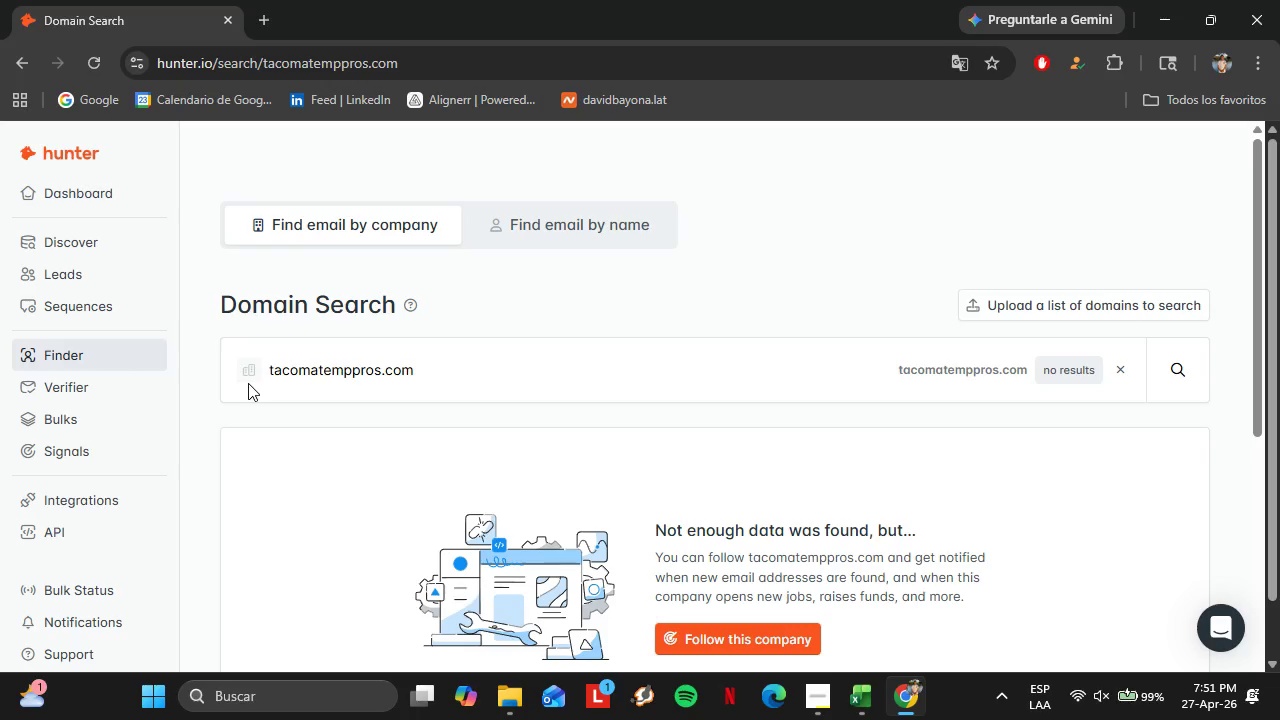 
left_click([867, 688])
 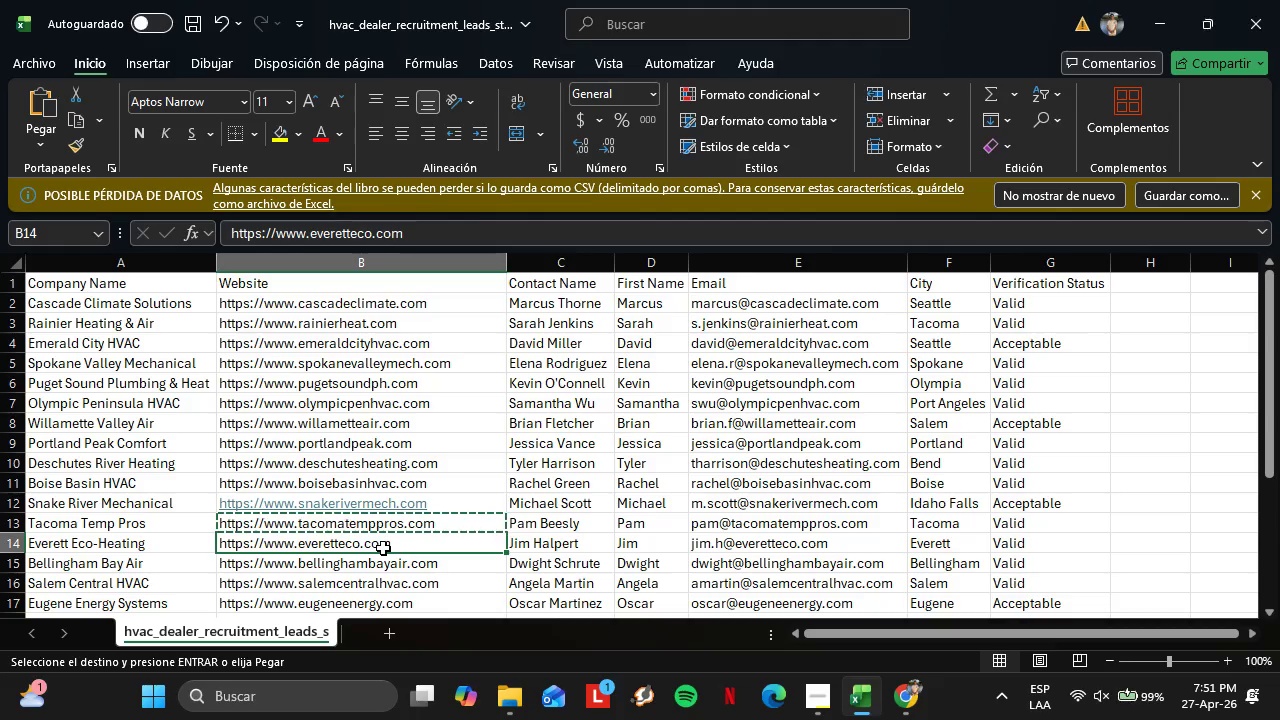 
key(Control+C)
 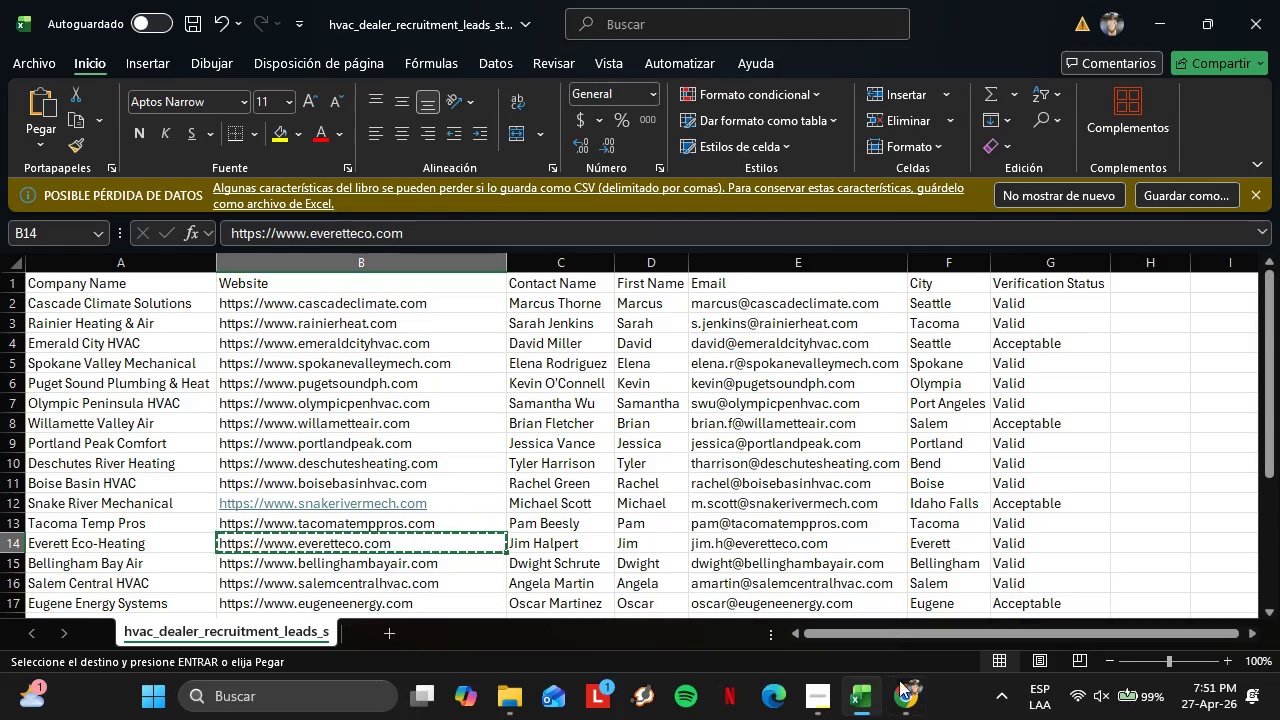 
left_click([918, 719])
 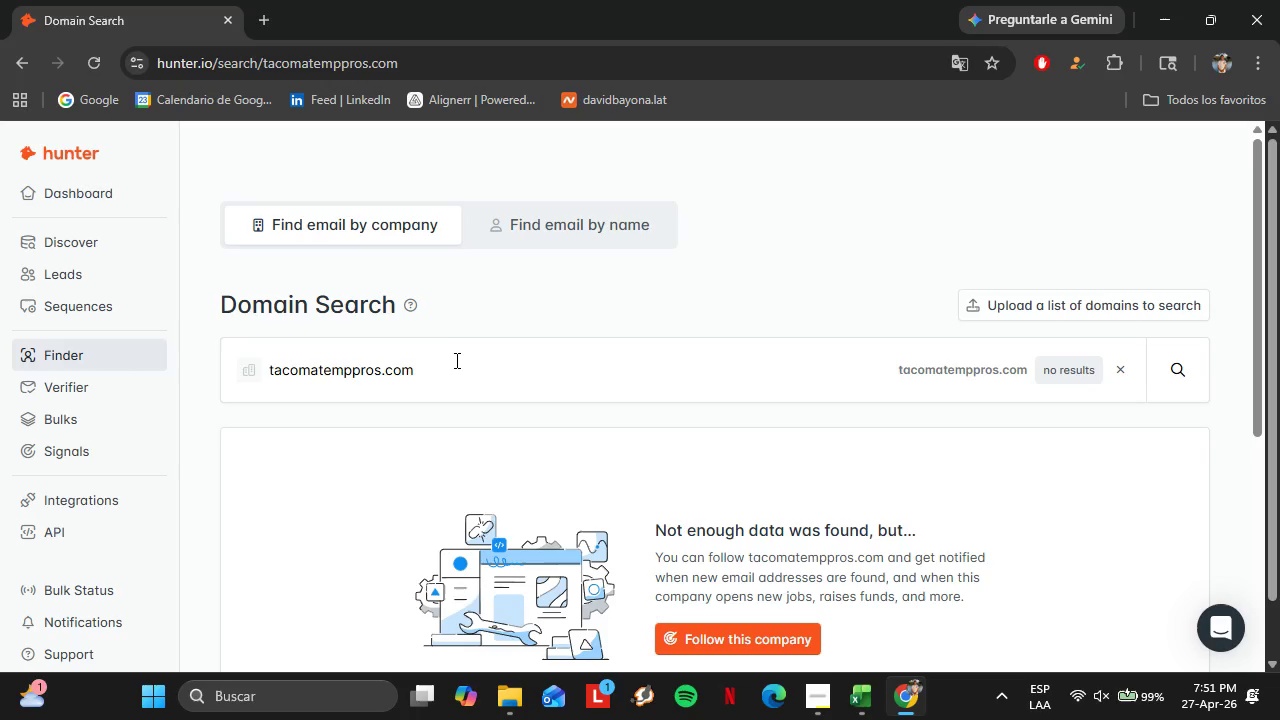 
left_click_drag(start_coordinate=[451, 359], to_coordinate=[220, 375])
 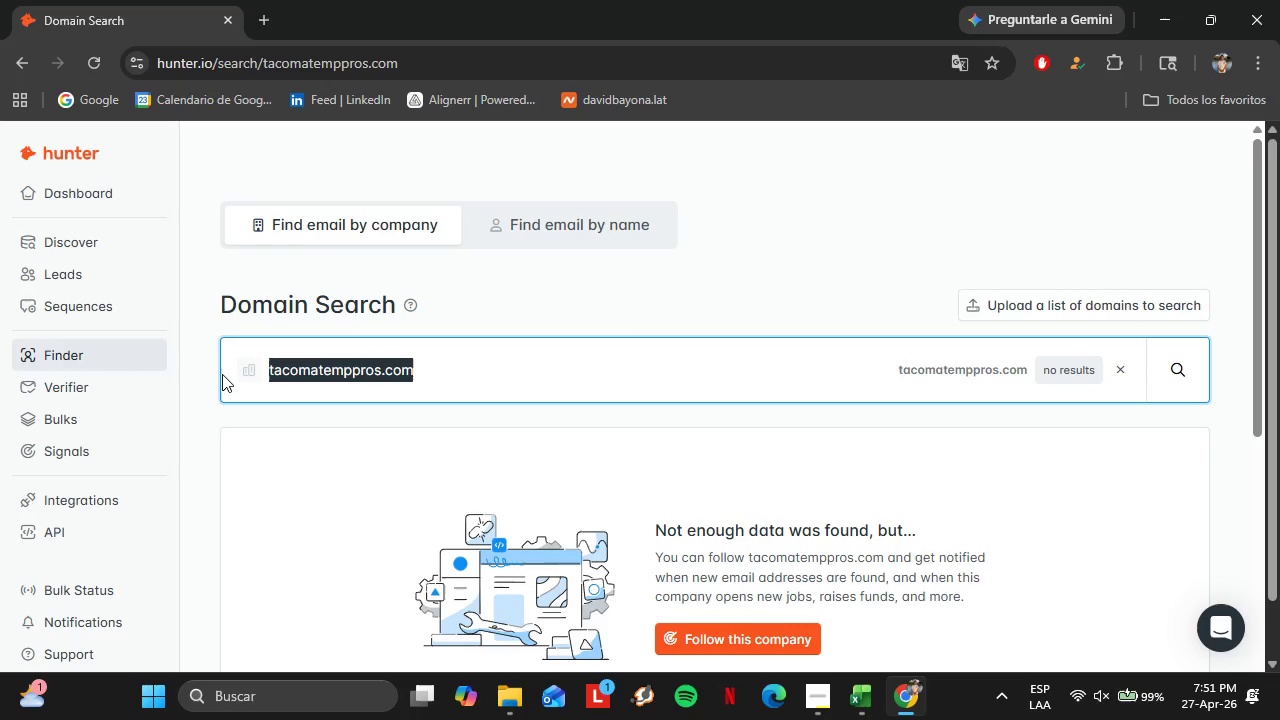 
key(Control+V)
 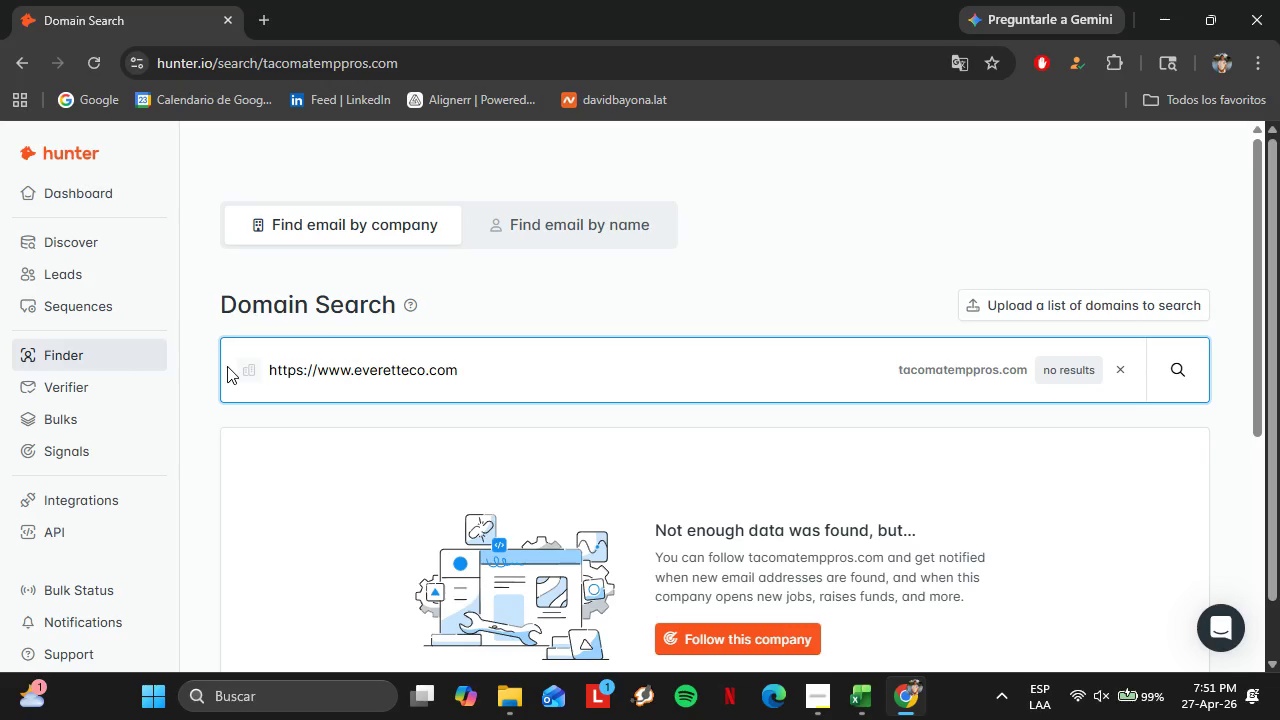 
key(Enter)
 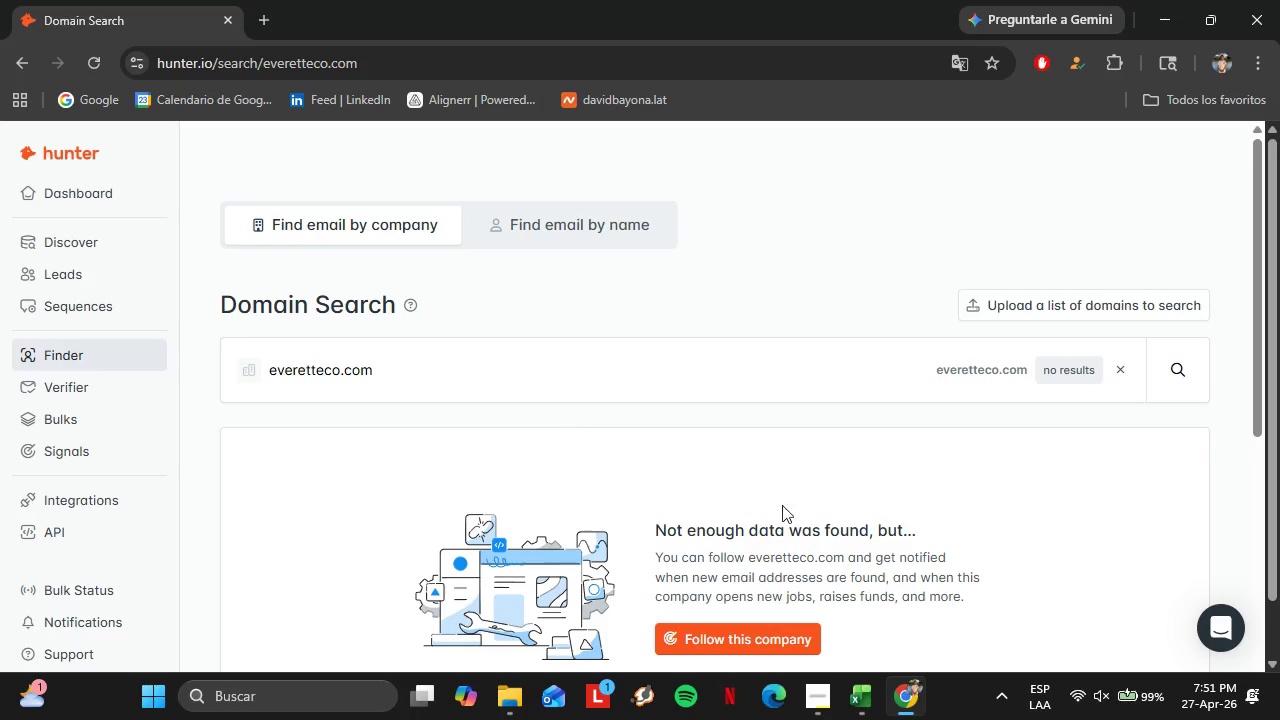 
left_click([866, 705])
 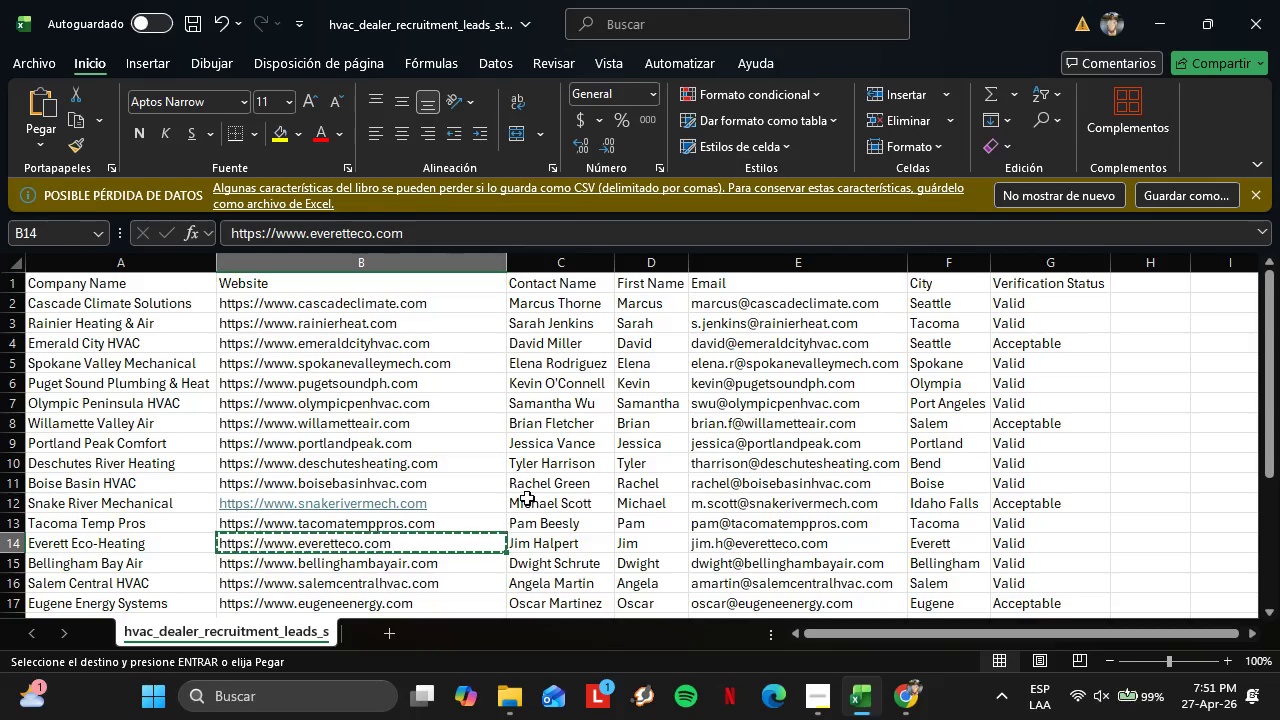 
scroll: coordinate [460, 474], scroll_direction: down, amount: 2.0
 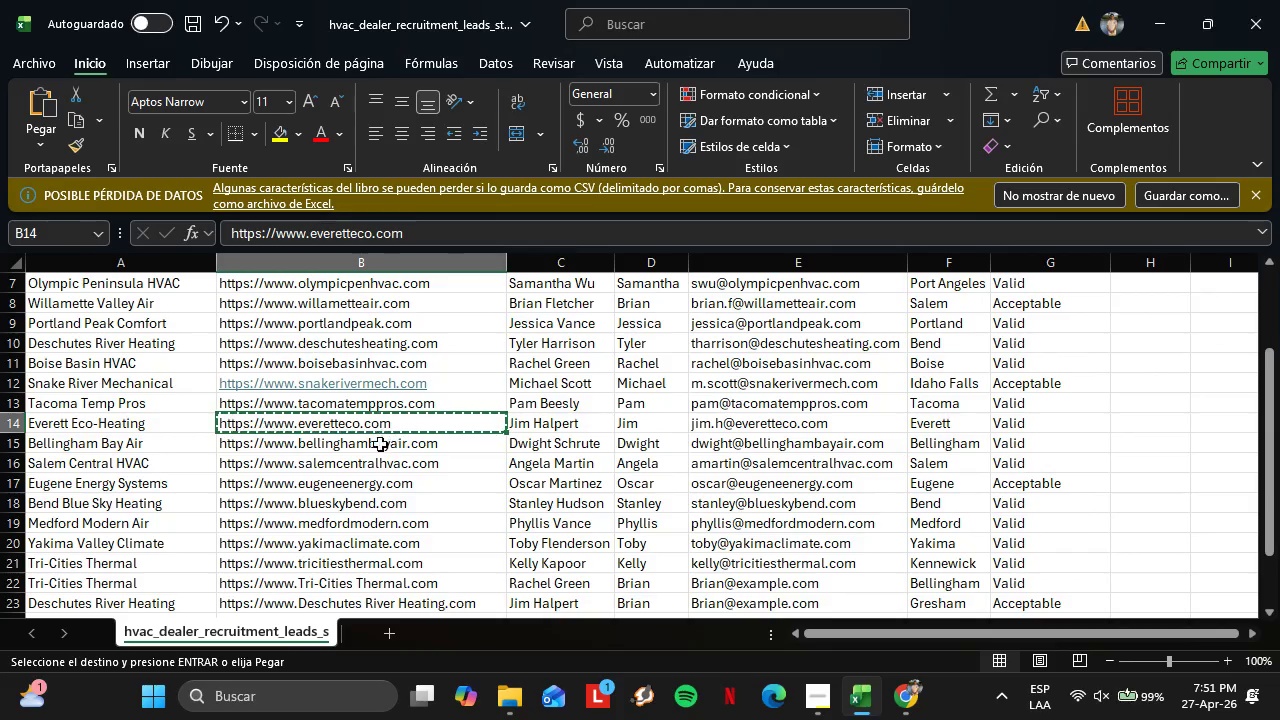 
left_click([380, 445])
 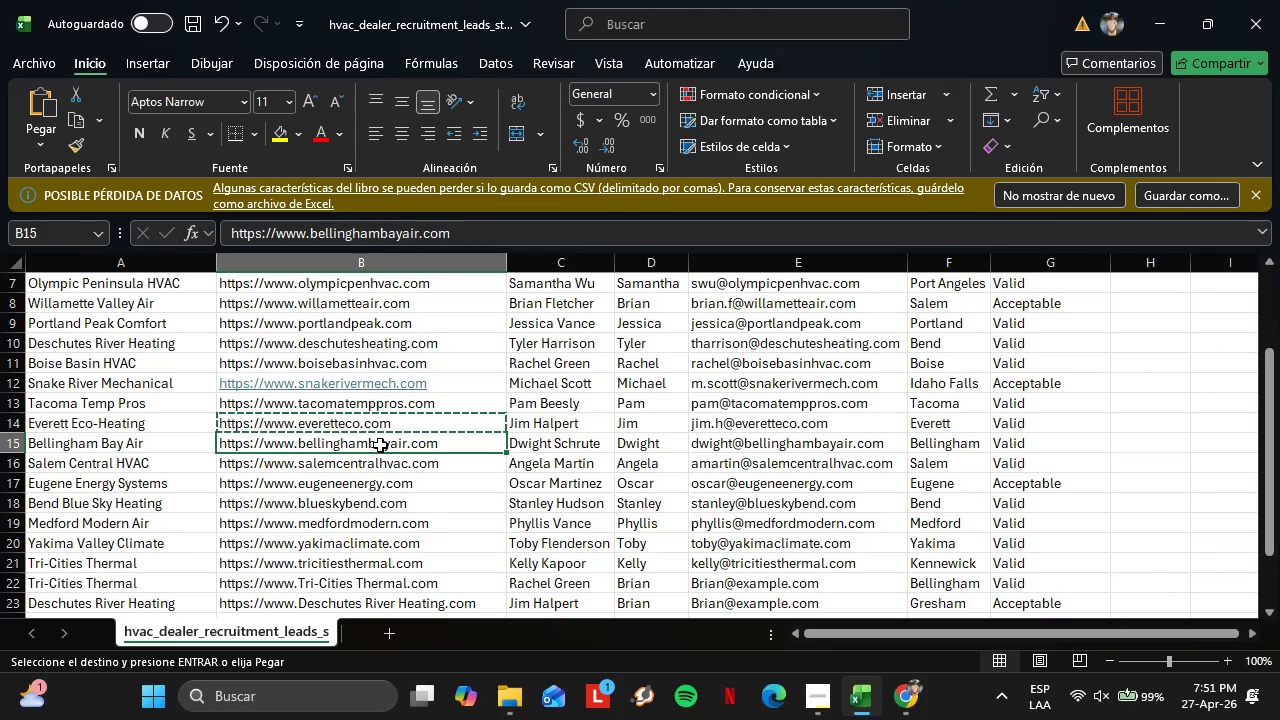 
key(Control+C)
 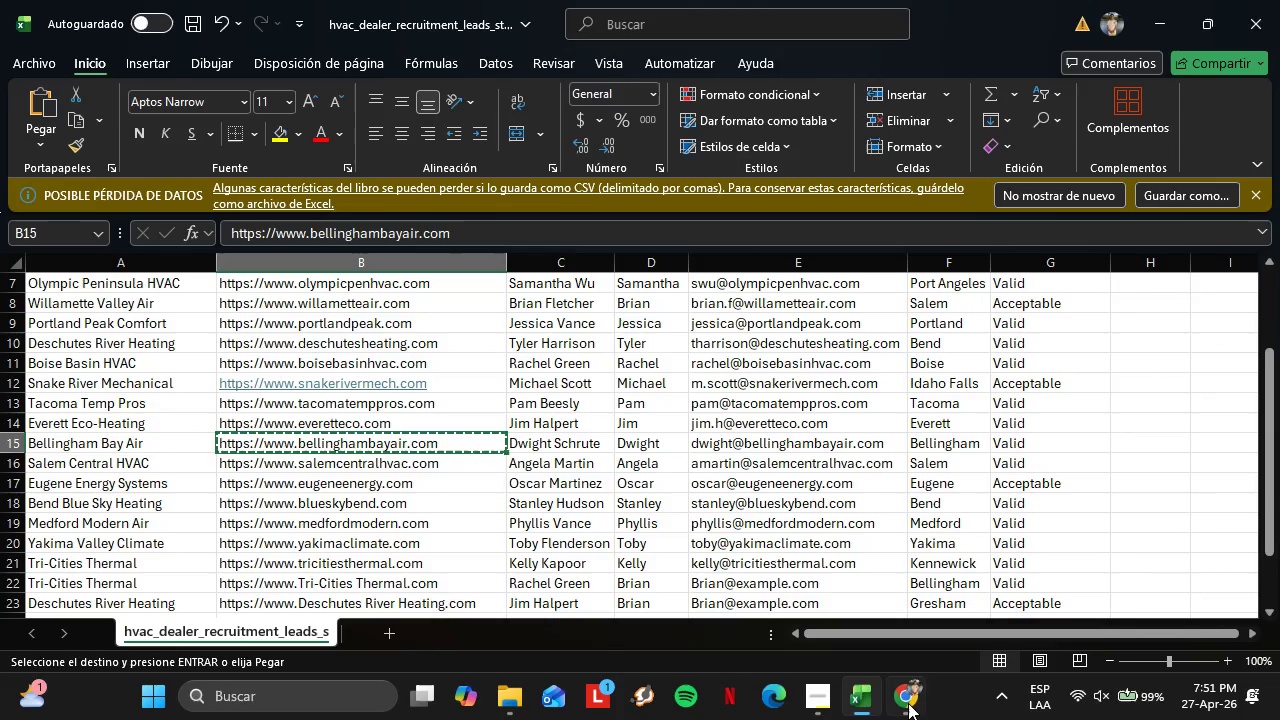 
left_click([908, 703])
 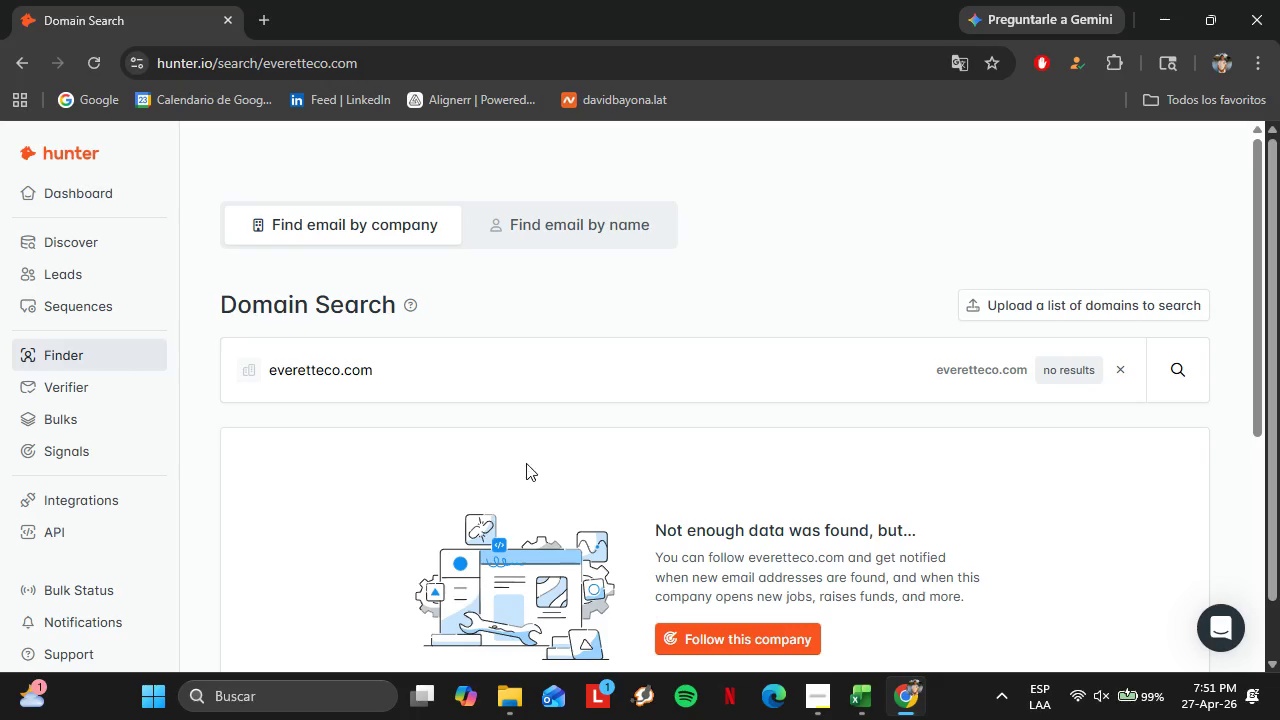 
left_click_drag(start_coordinate=[393, 380], to_coordinate=[255, 371])
 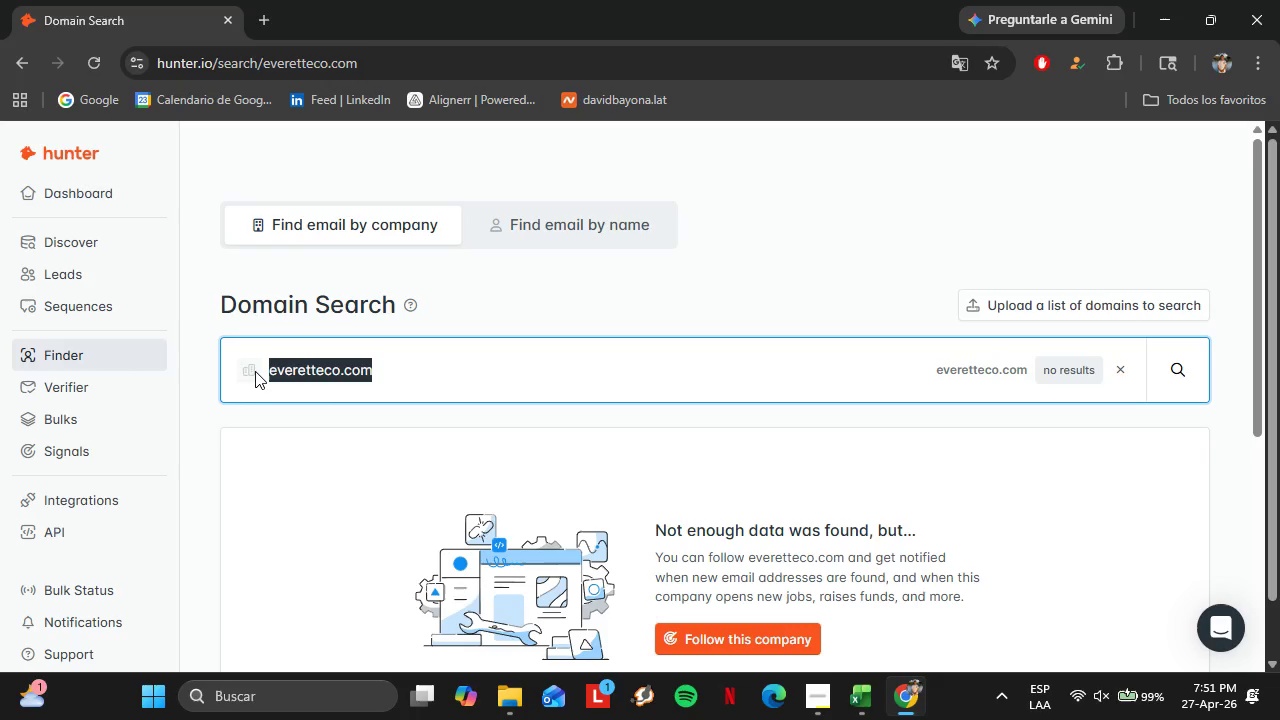 
key(Control+V)
 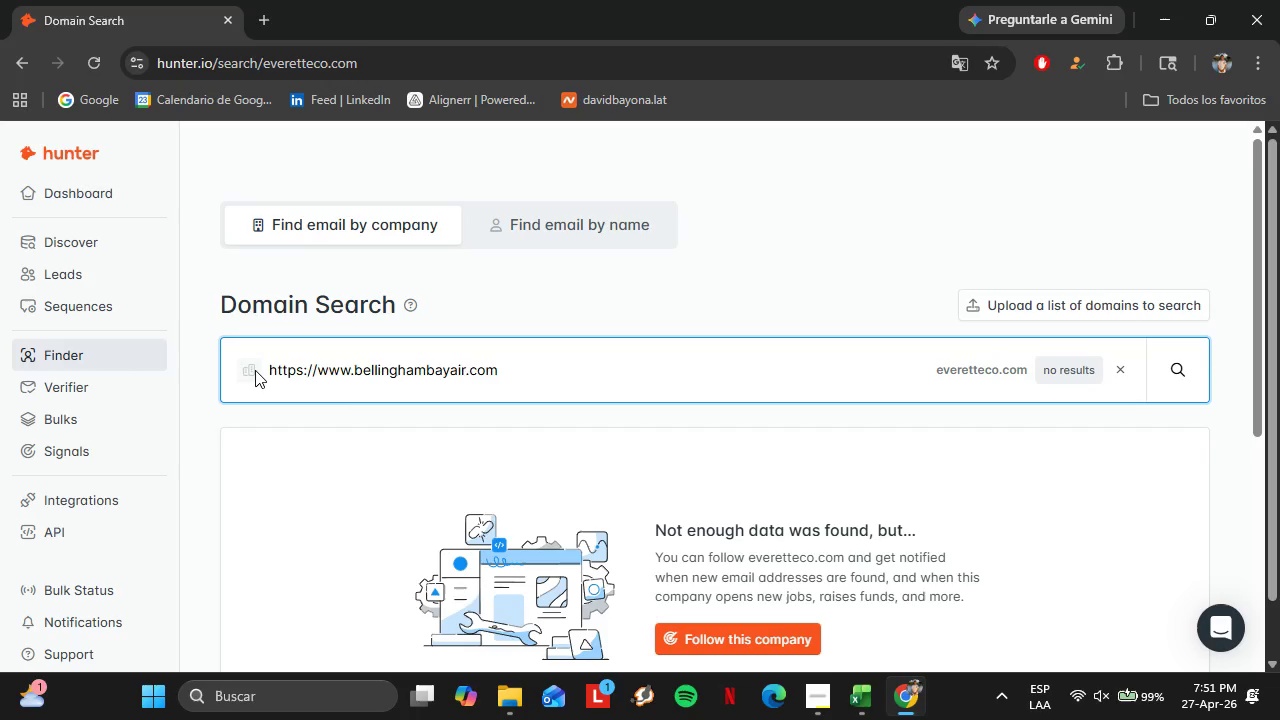 
key(Enter)
 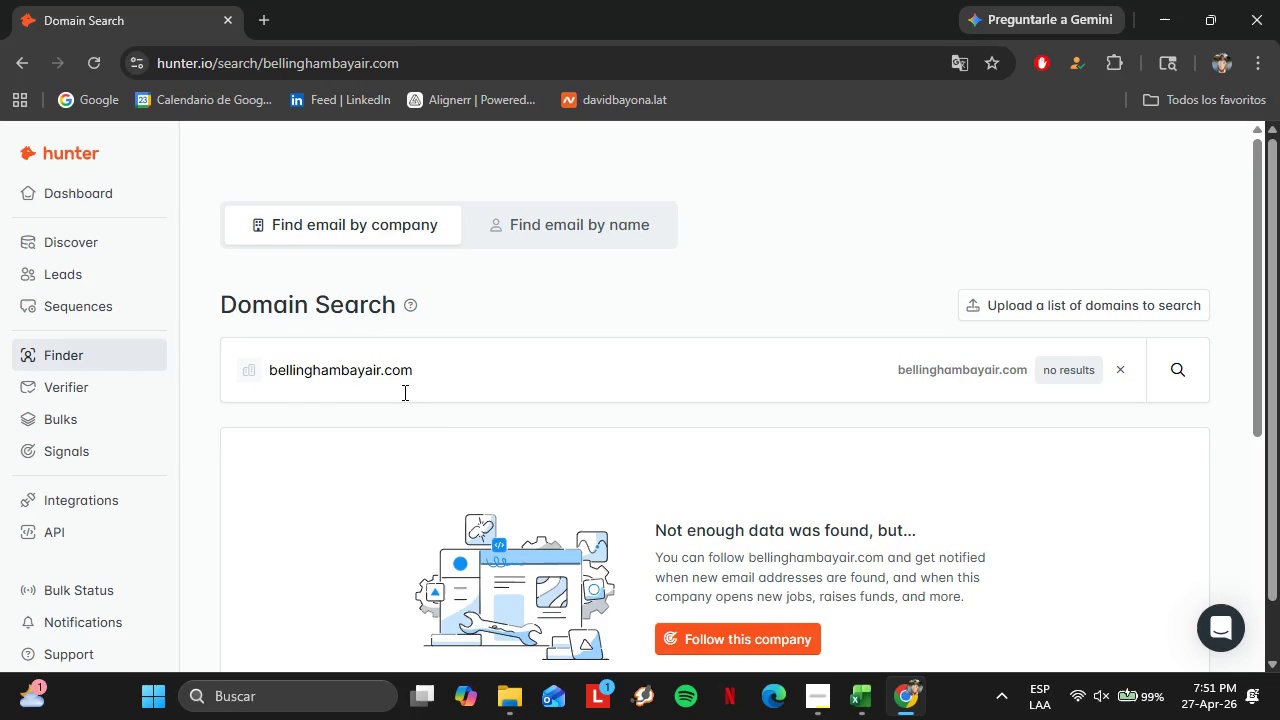 
left_click([873, 719])
 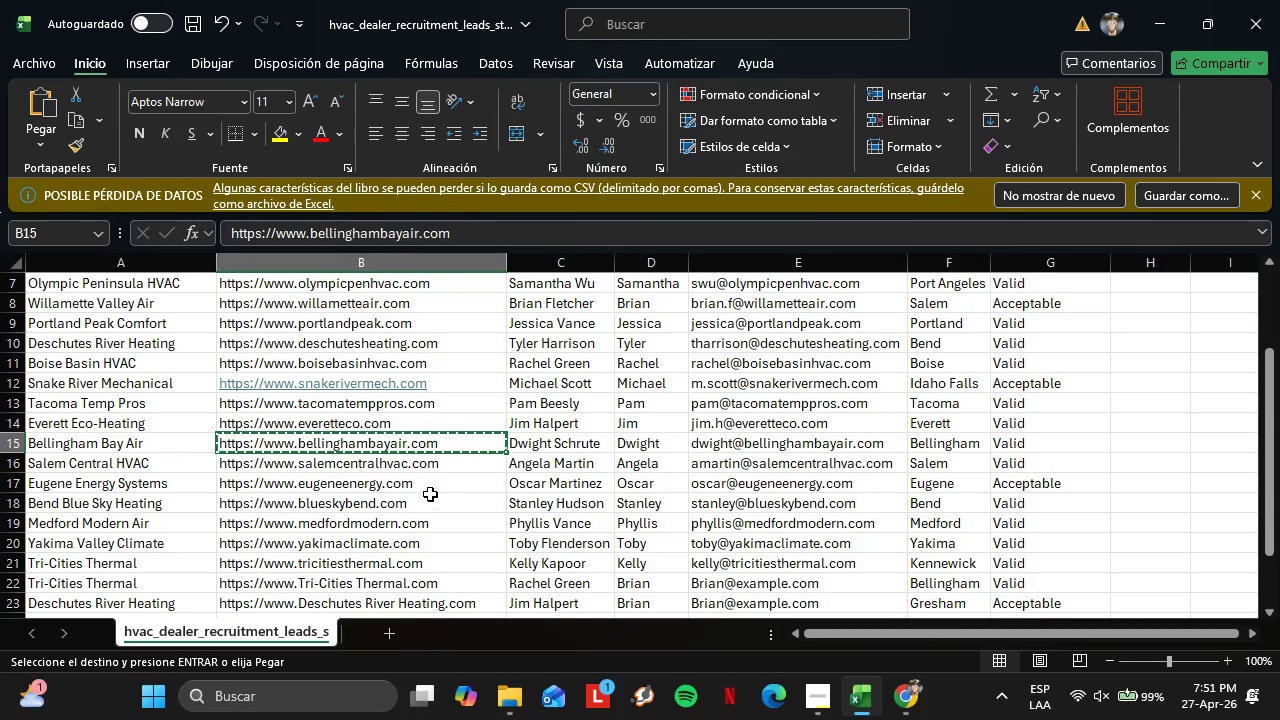 
scroll: coordinate [428, 490], scroll_direction: down, amount: 1.0
 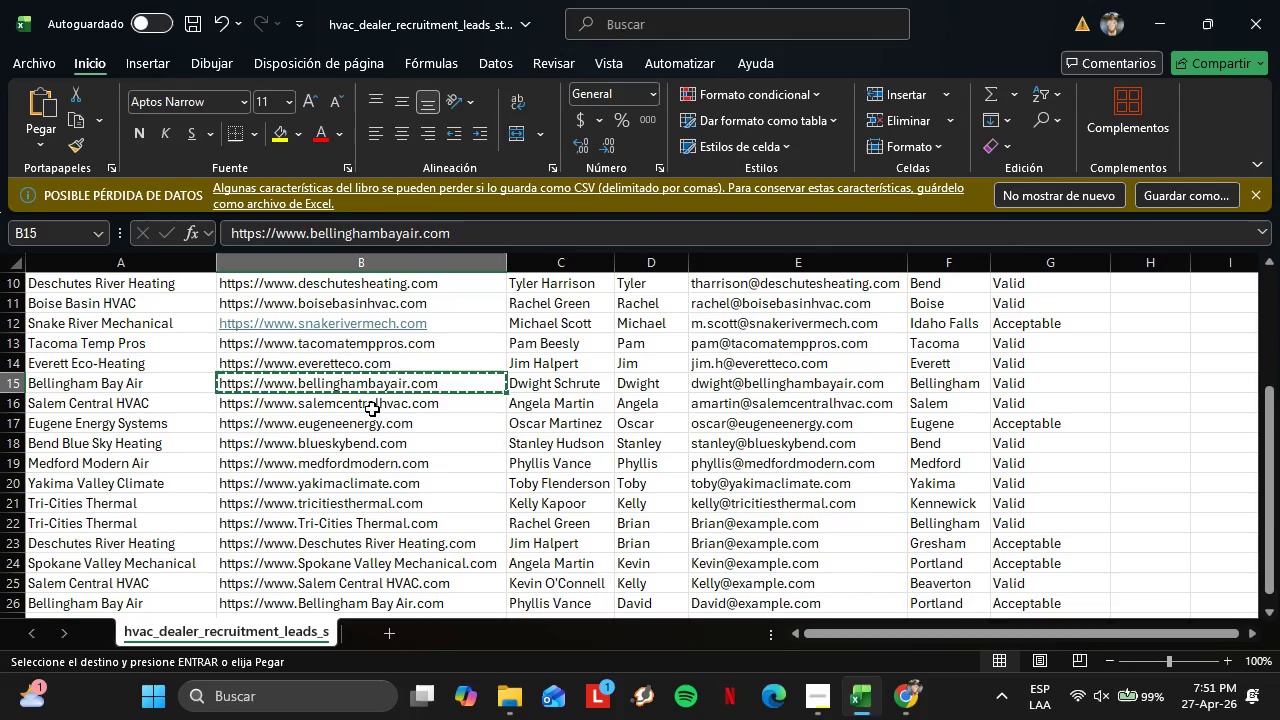 
left_click([370, 411])
 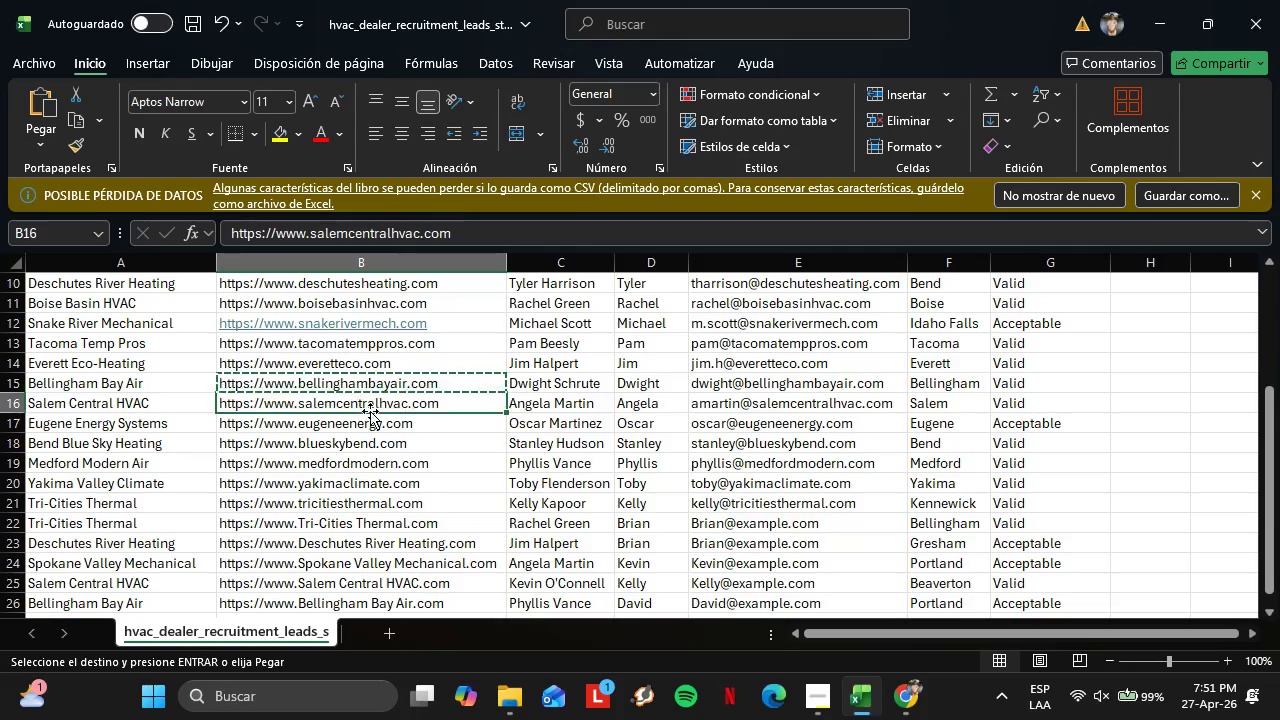 
key(Control+C)
 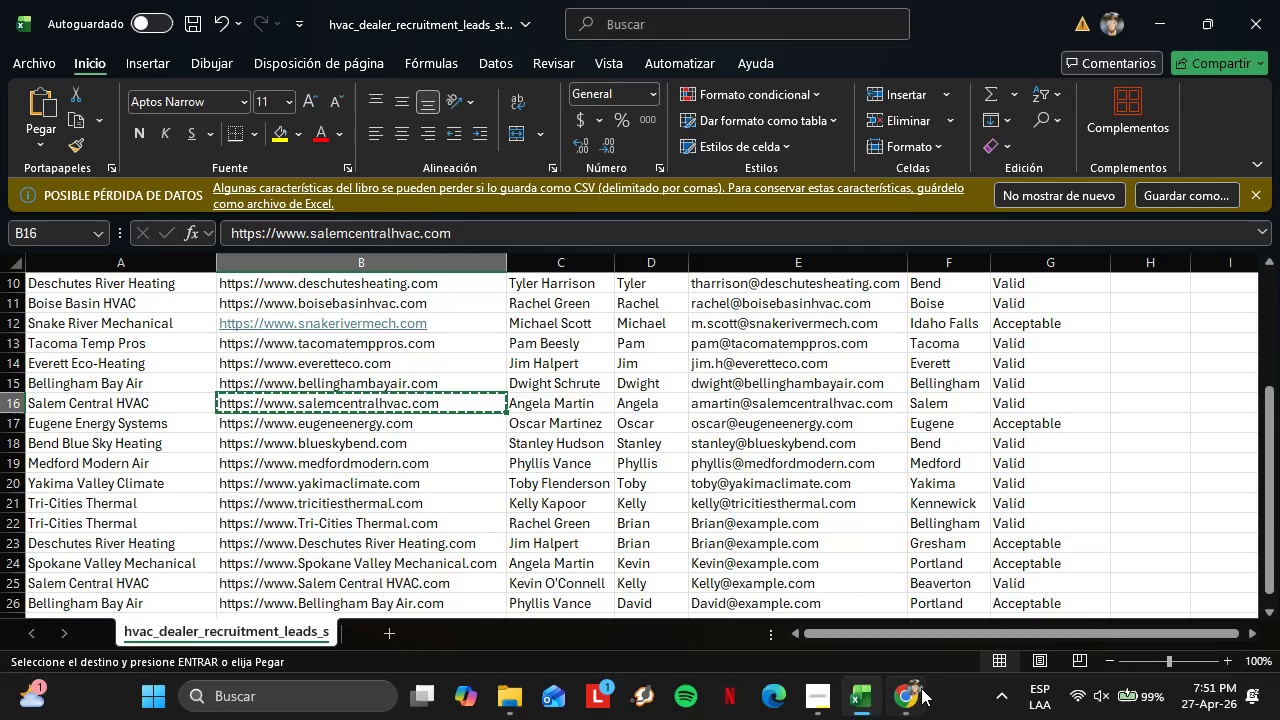 
left_click([918, 700])
 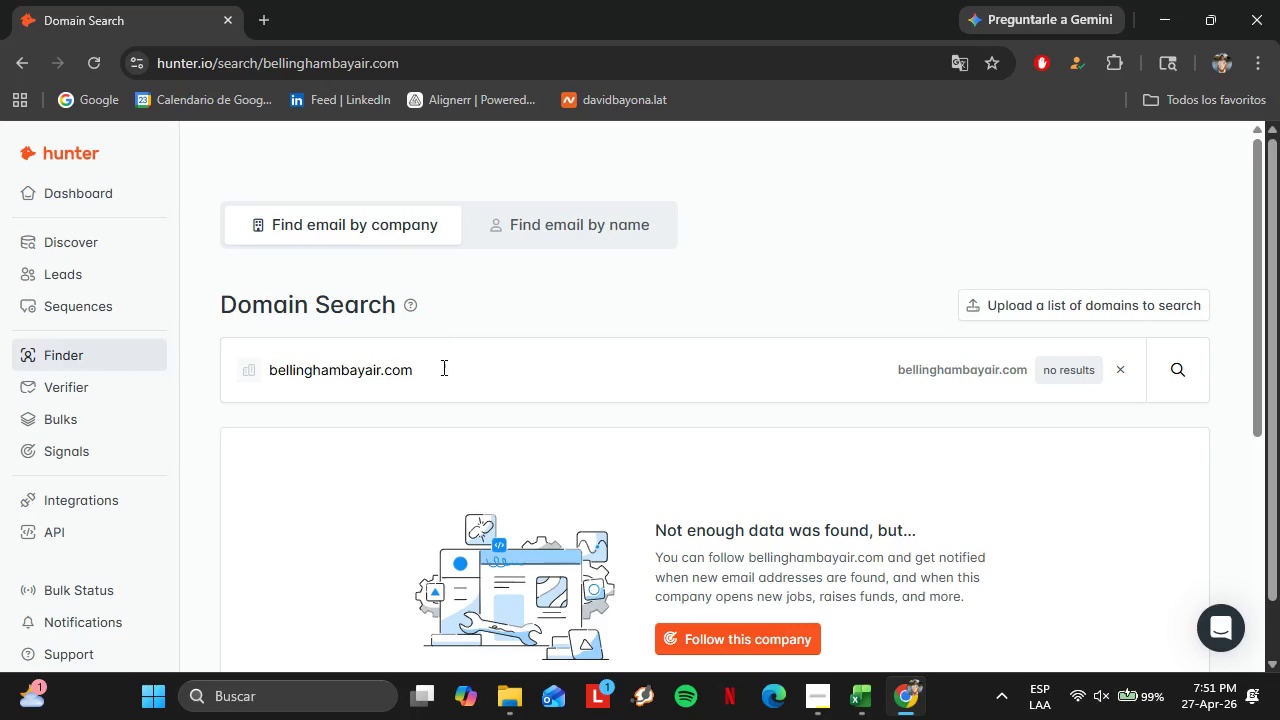 
left_click_drag(start_coordinate=[443, 367], to_coordinate=[228, 397])
 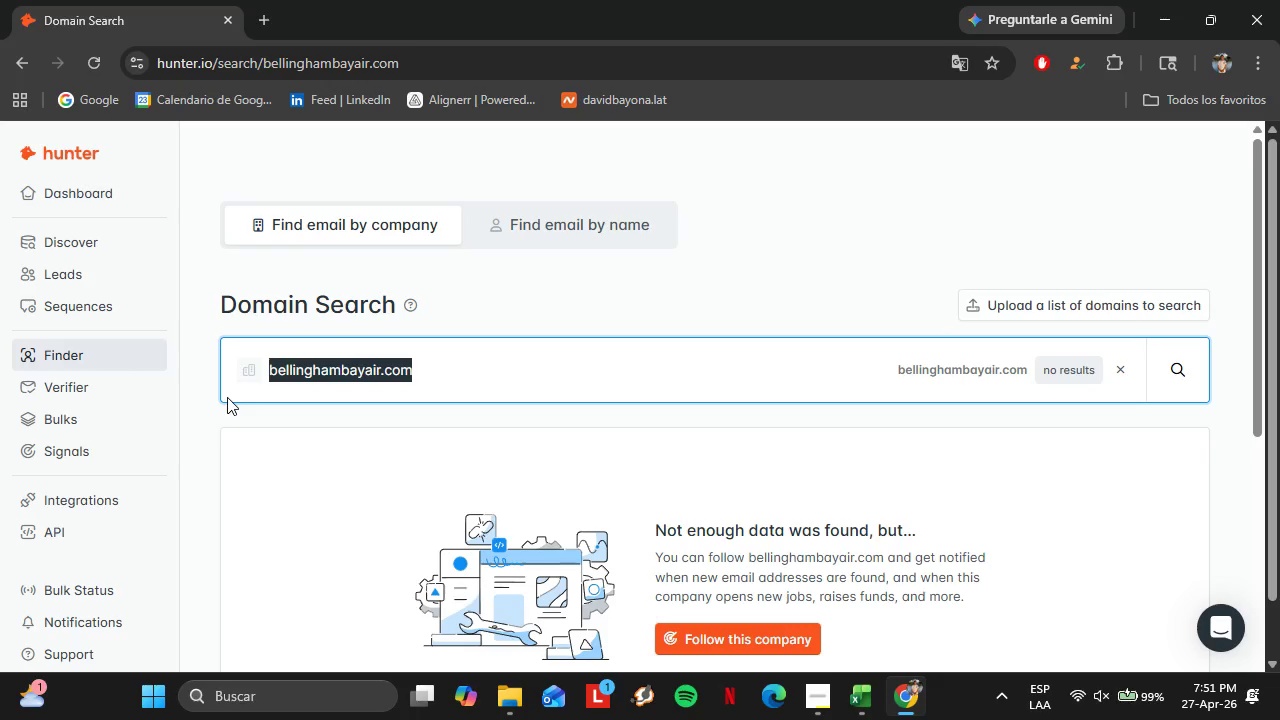 
key(Control+V)
 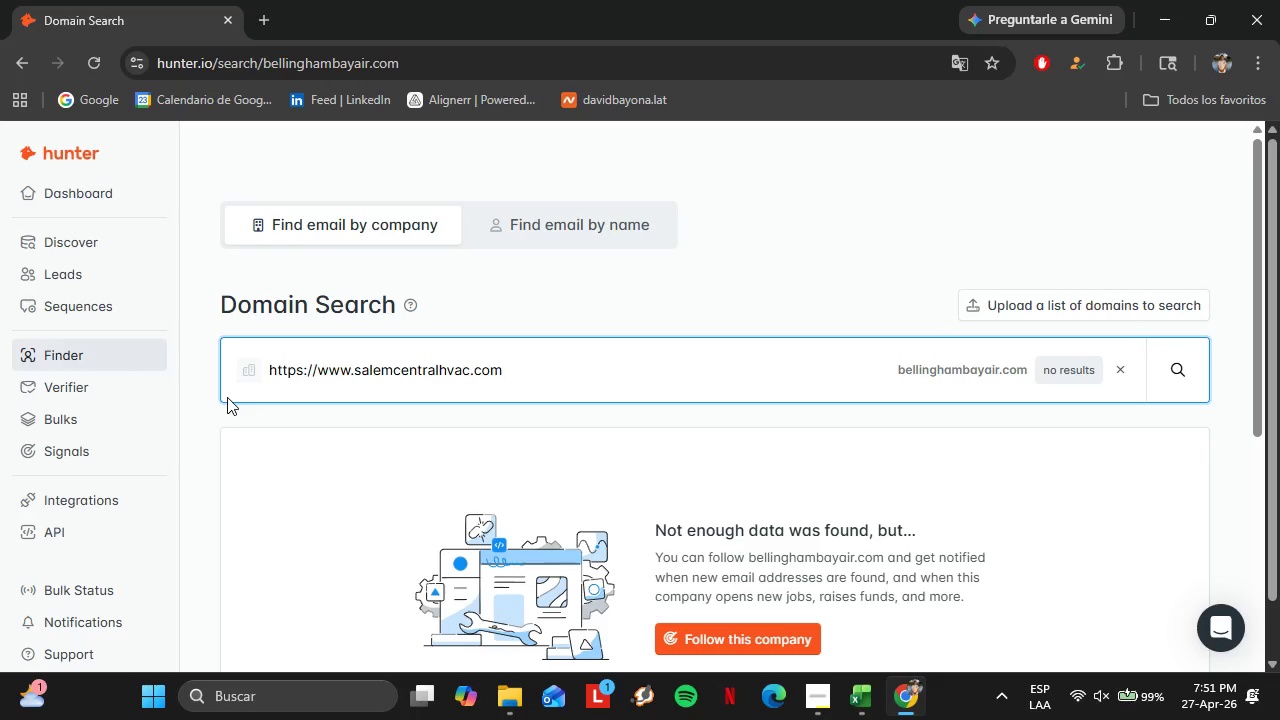 
key(Enter)
 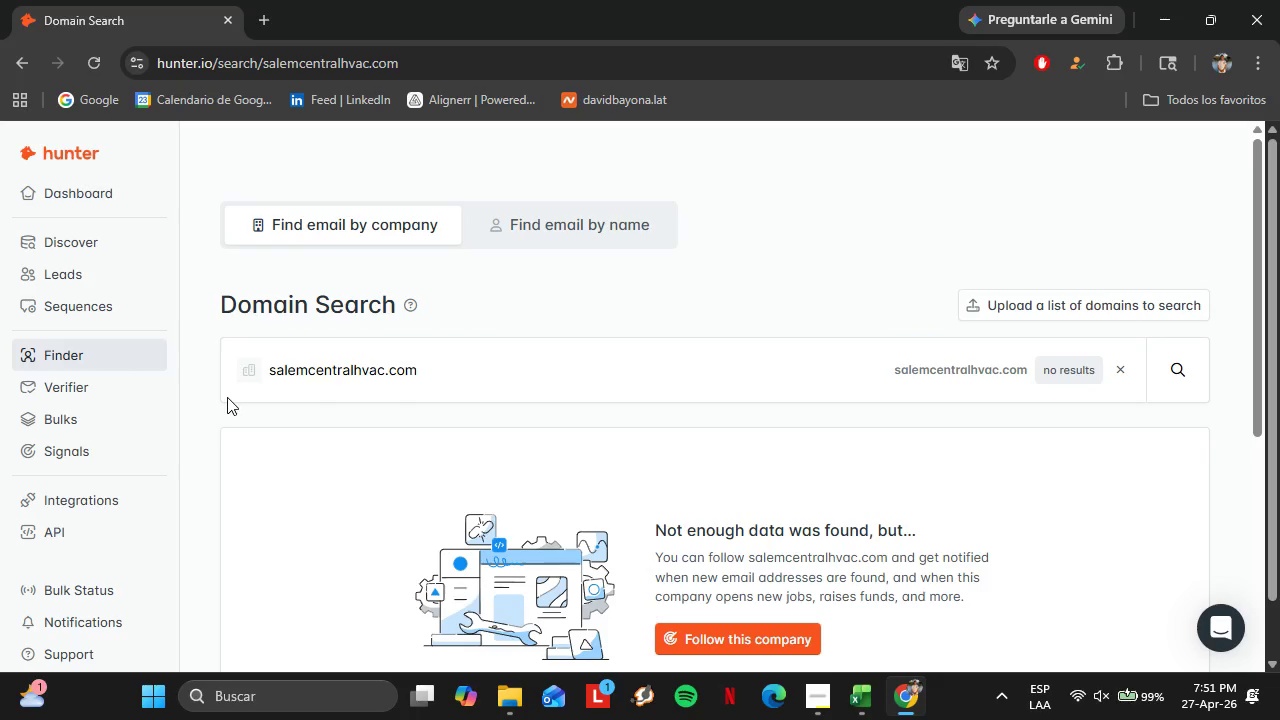 
wait(15.91)
 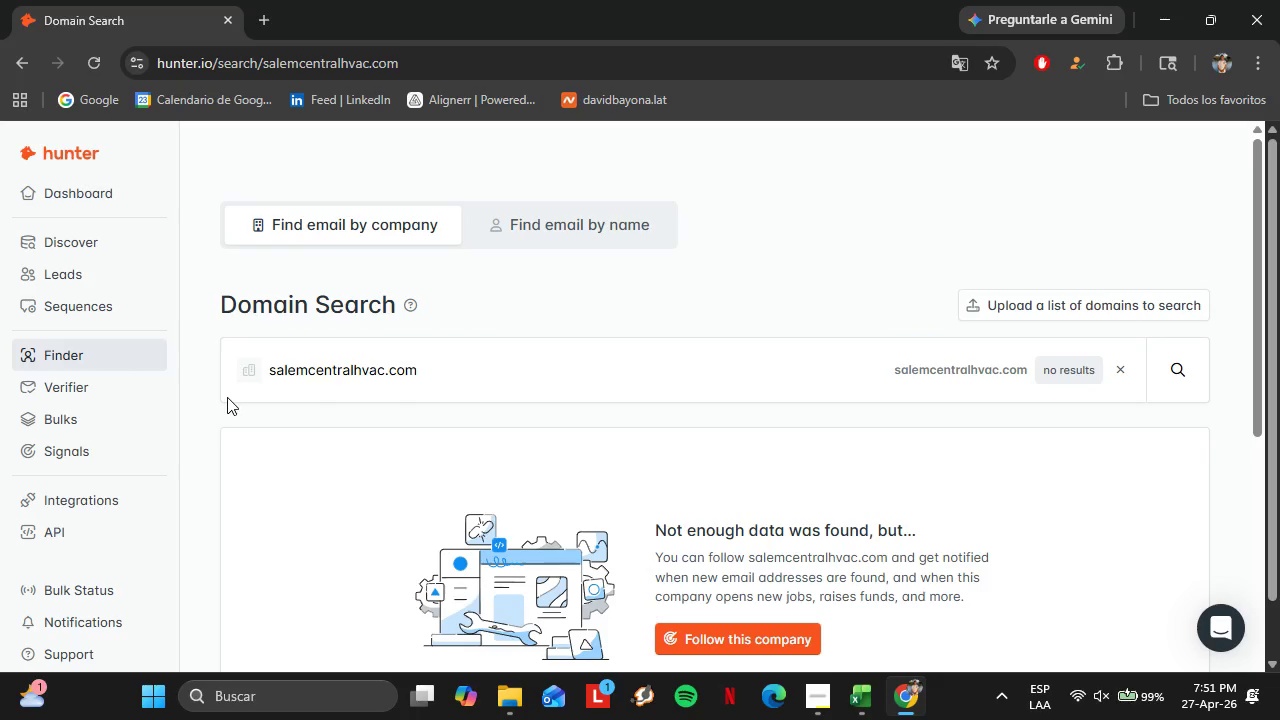 
left_click([851, 697])
 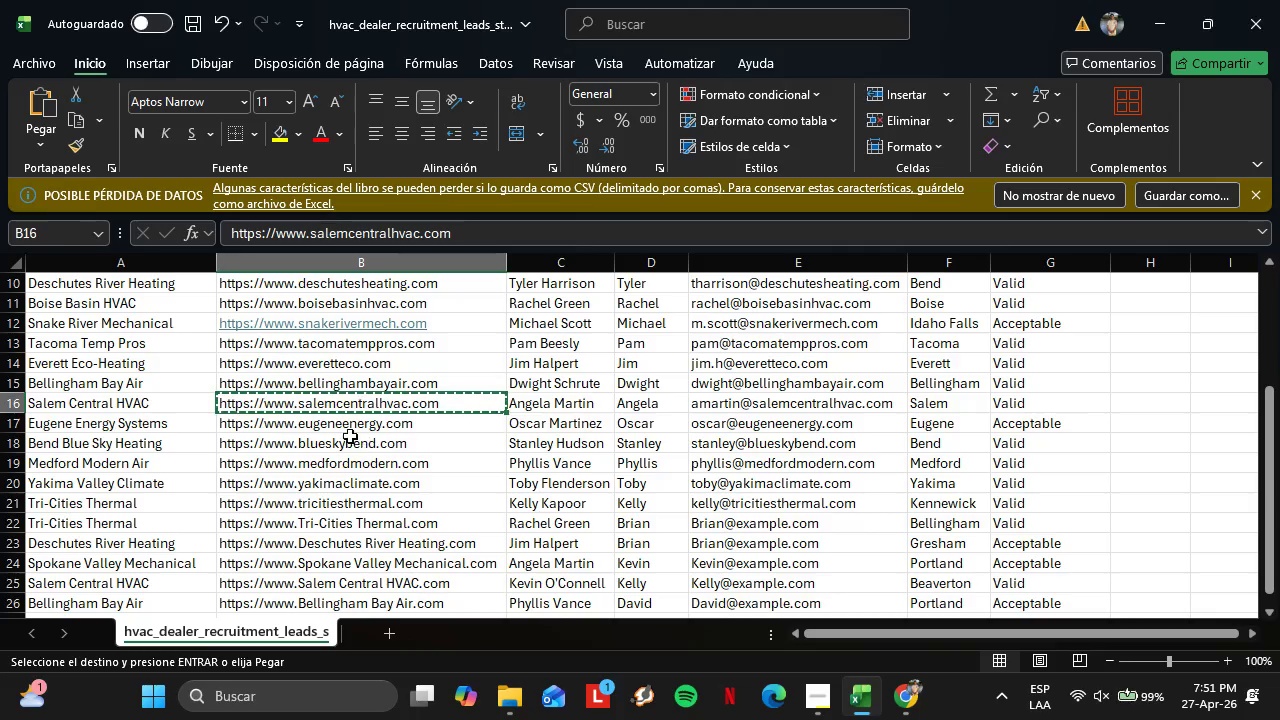 
left_click([343, 429])
 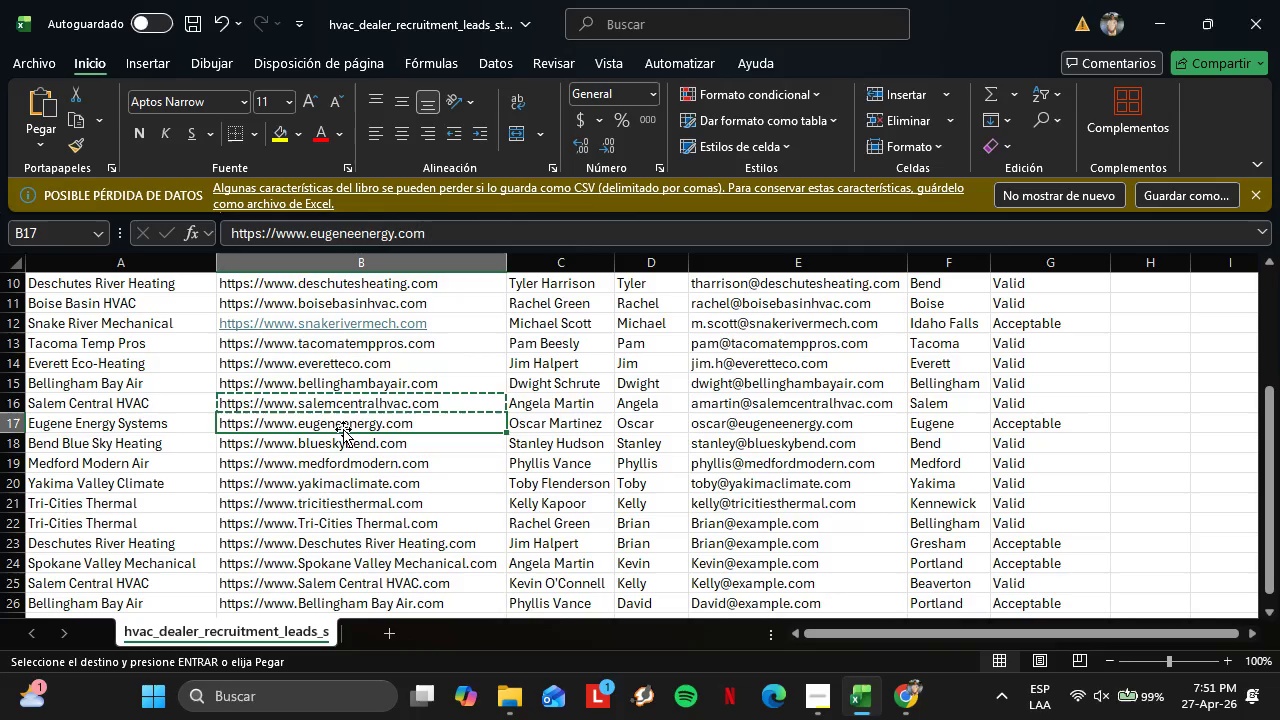 
key(Control+C)
 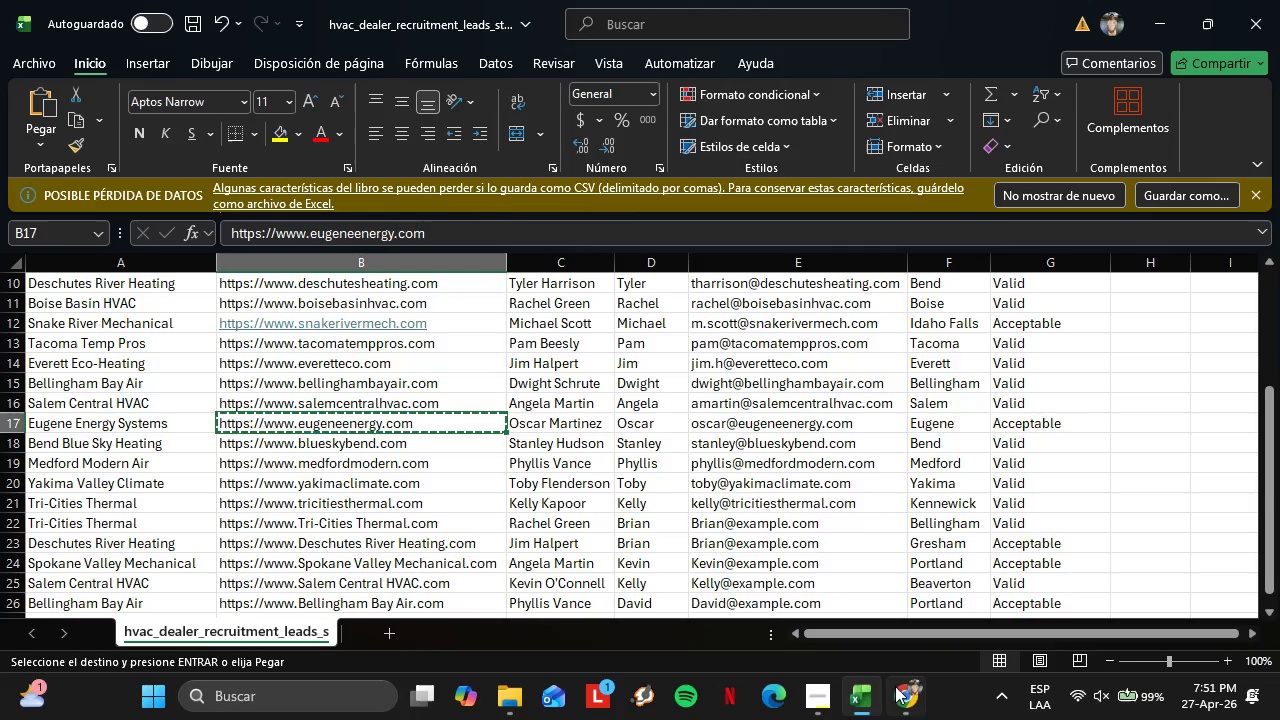 
left_click([901, 692])
 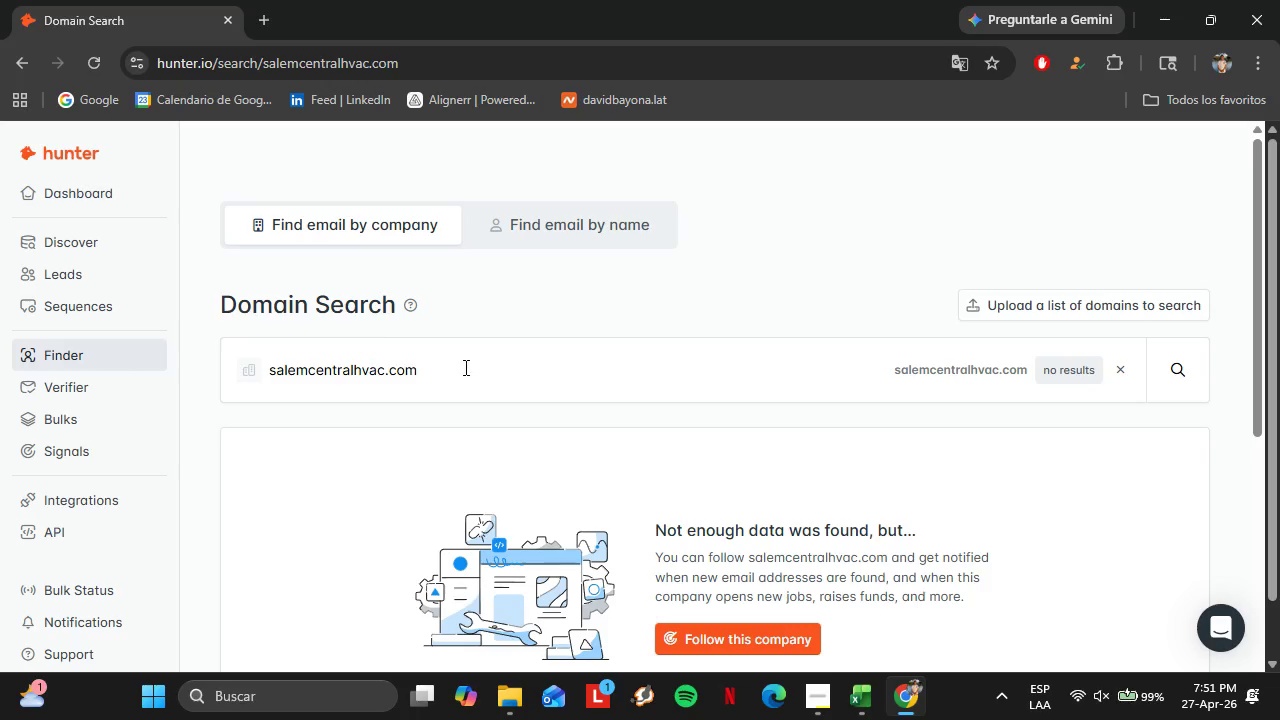 
left_click_drag(start_coordinate=[470, 370], to_coordinate=[189, 386])
 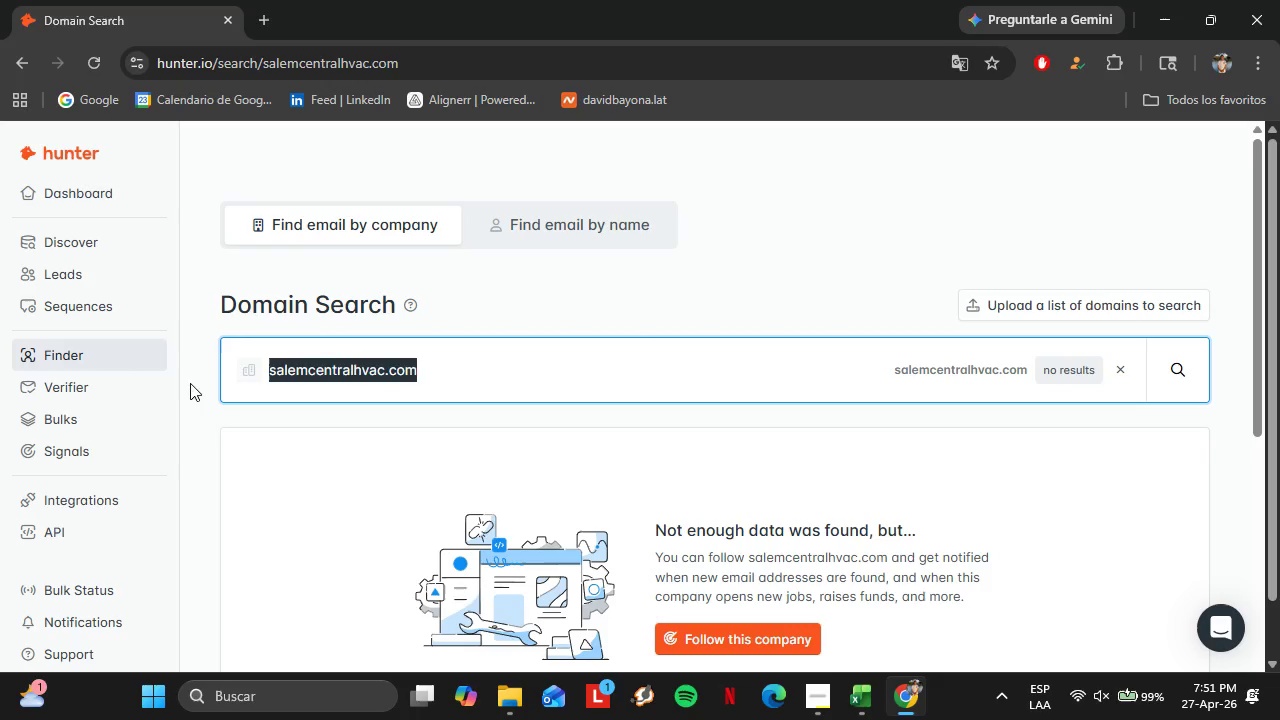 
key(Control+V)
 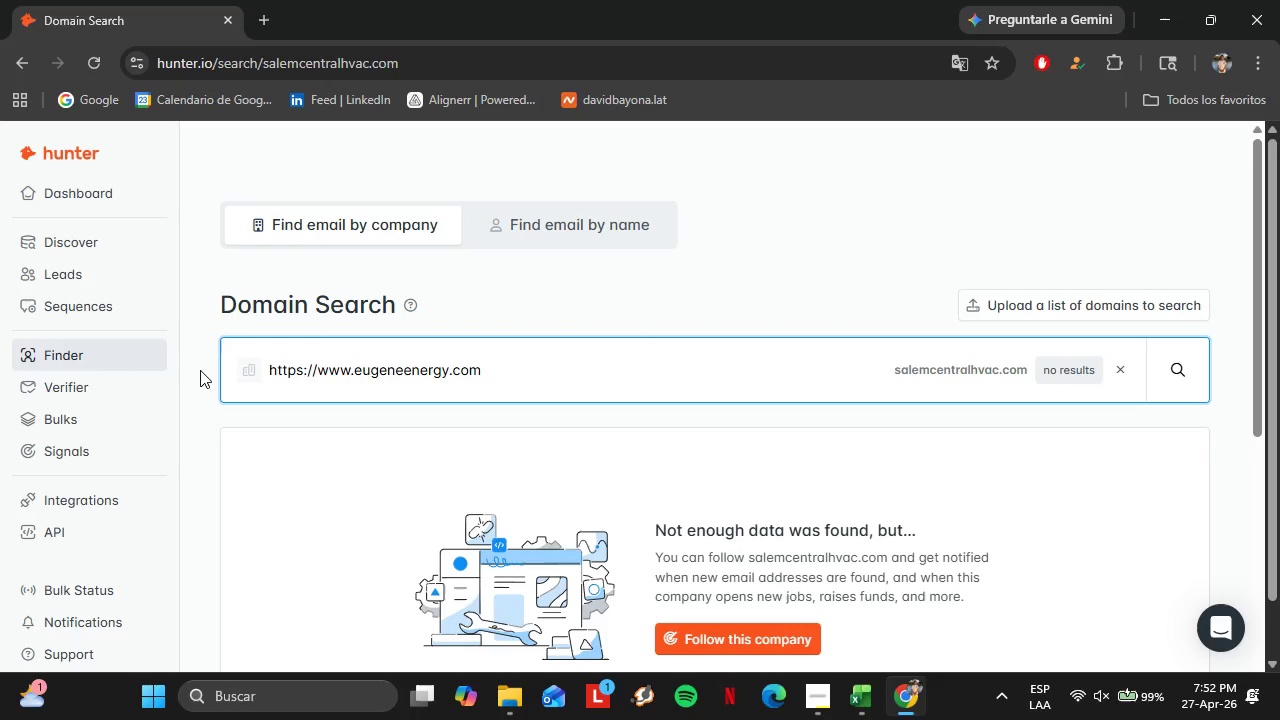 
key(Enter)
 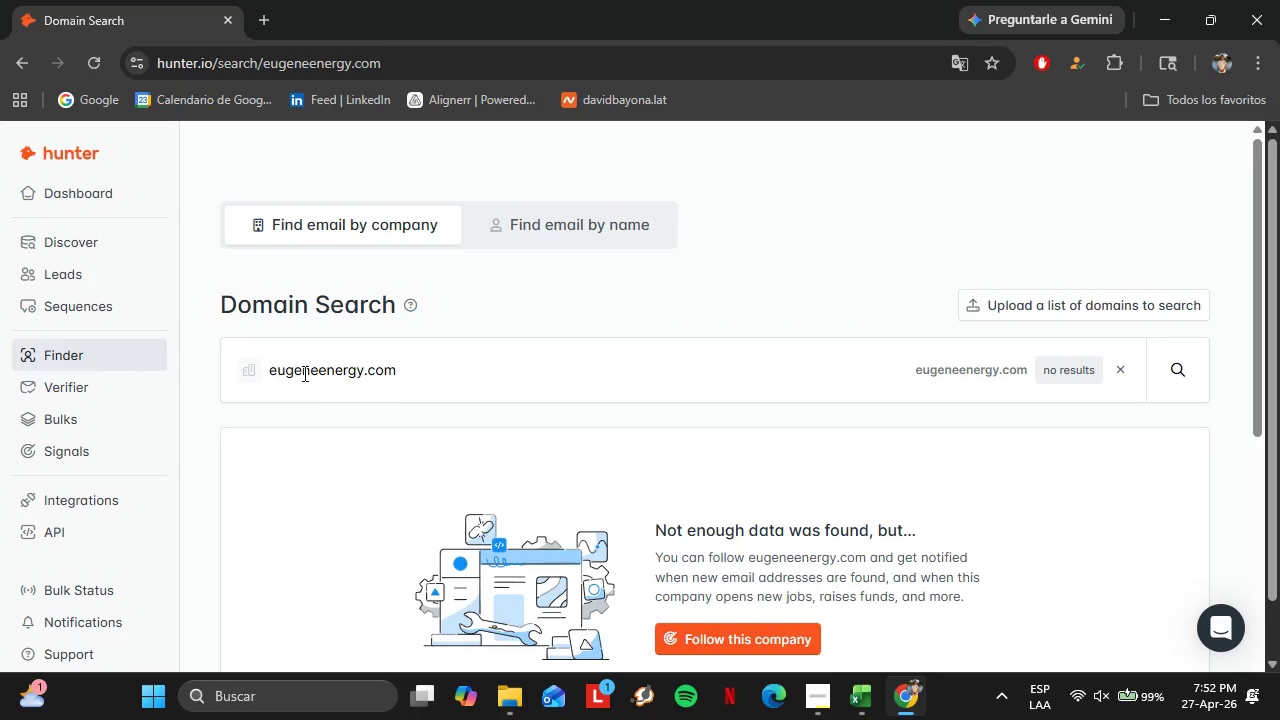 
left_click([861, 715])
 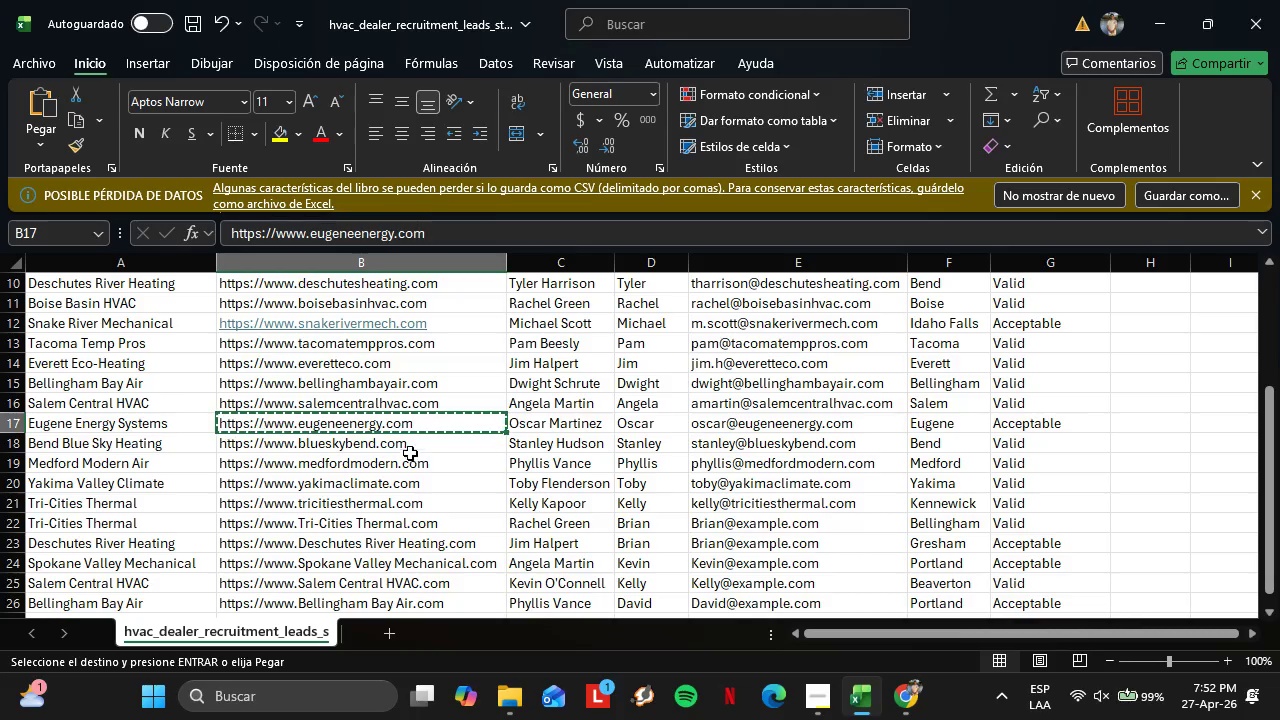 
left_click([393, 444])
 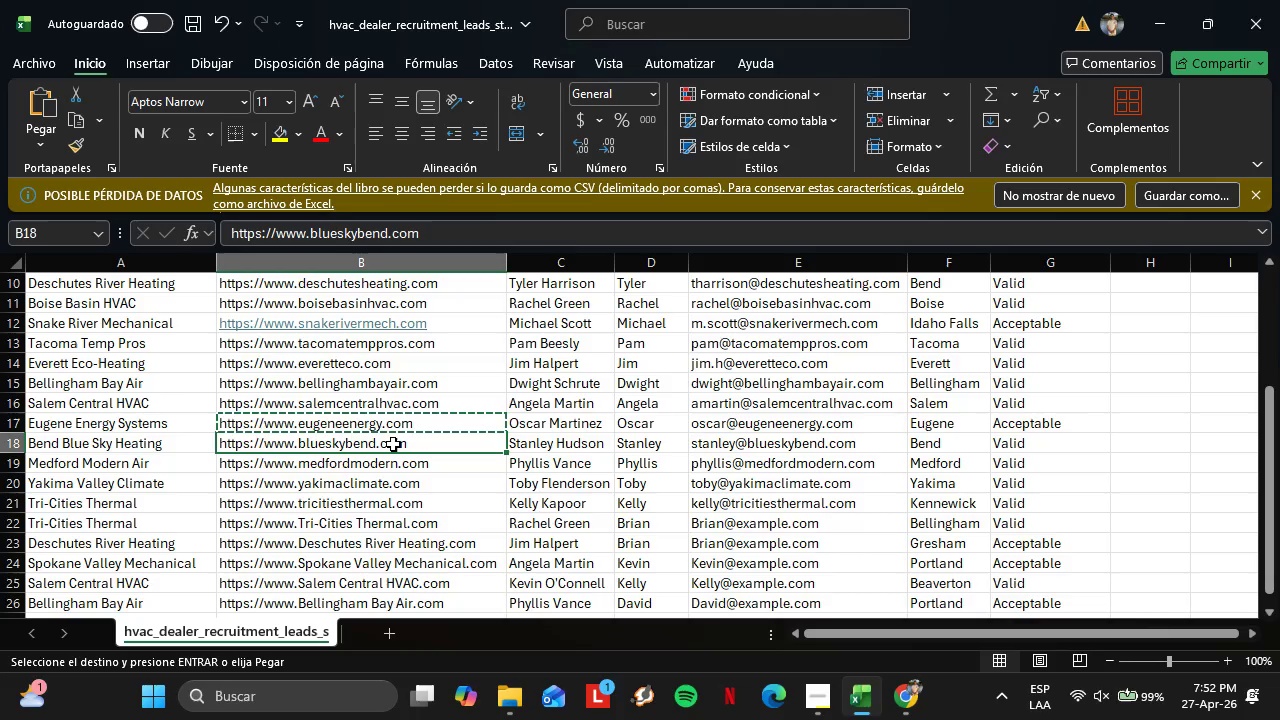 
key(Control+C)
 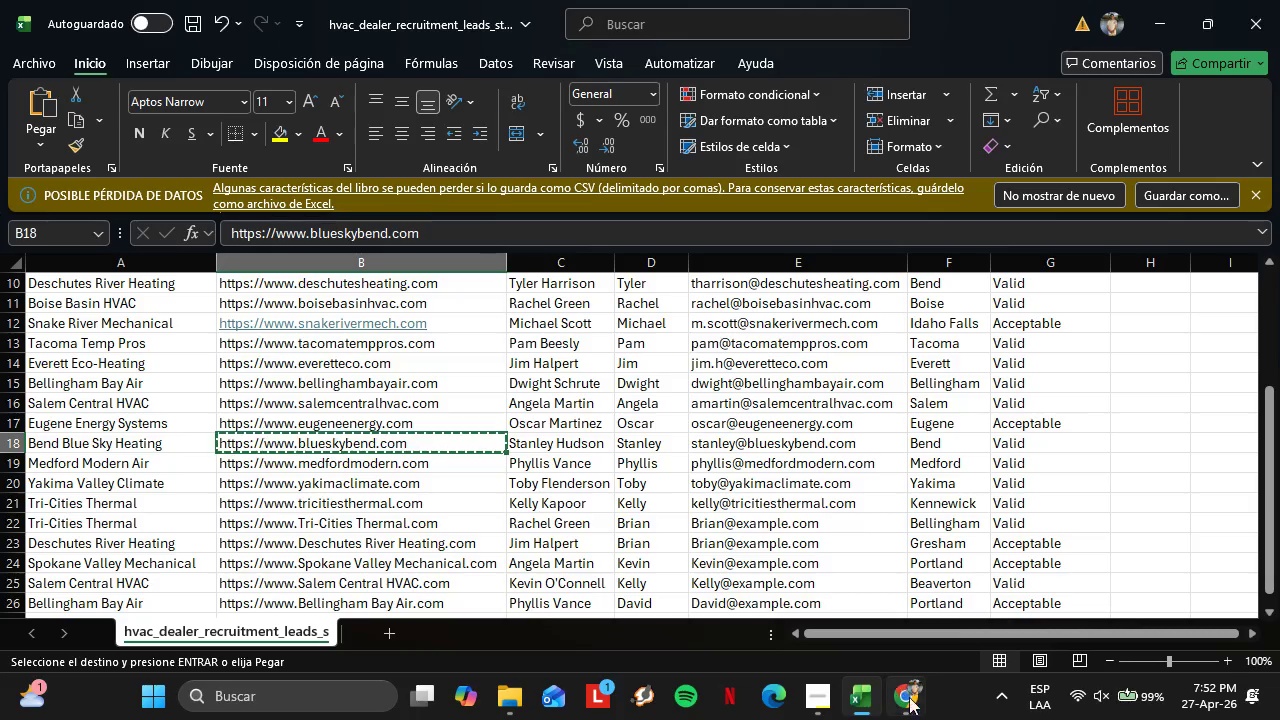 
left_click([921, 708])
 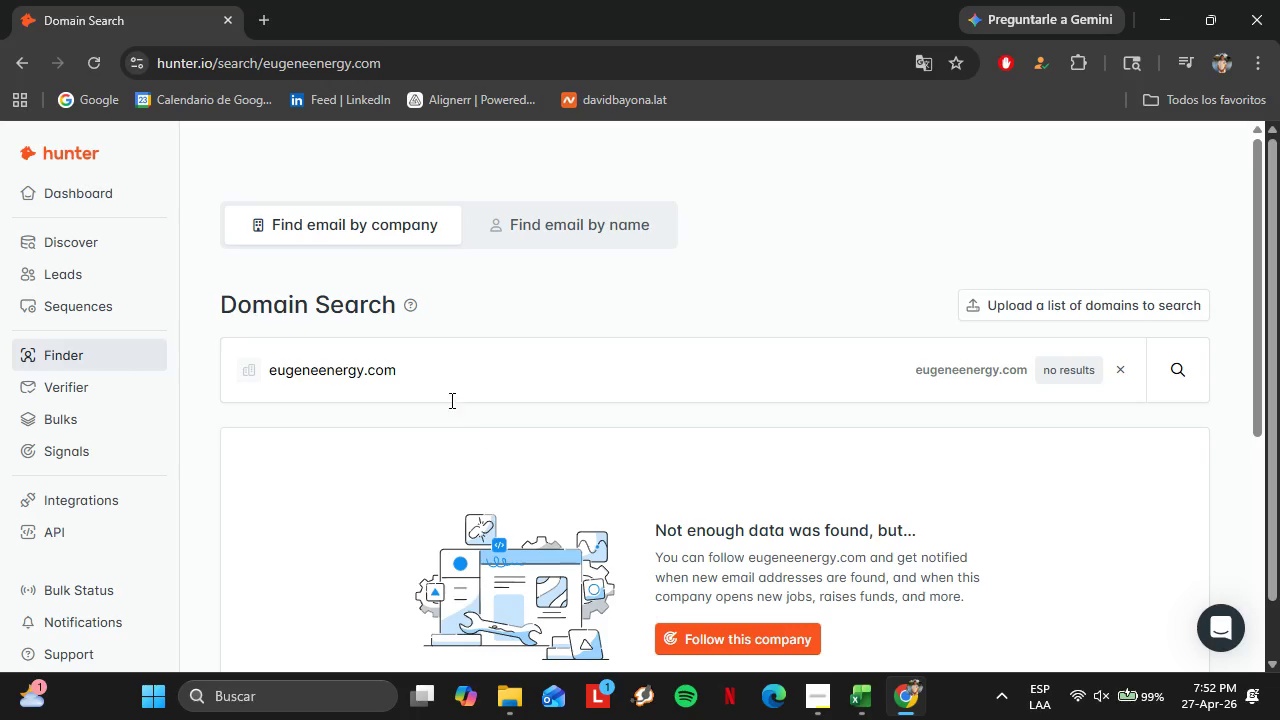 
left_click_drag(start_coordinate=[431, 381], to_coordinate=[272, 374])
 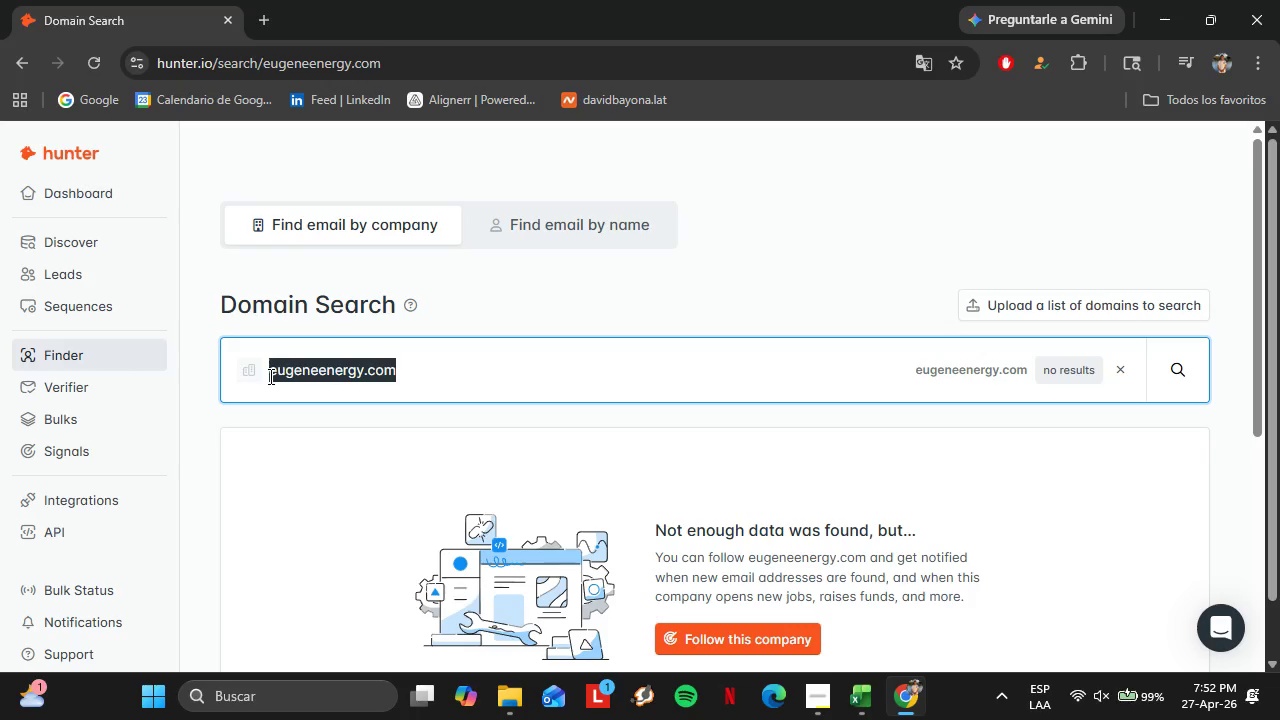 
key(Control+V)
 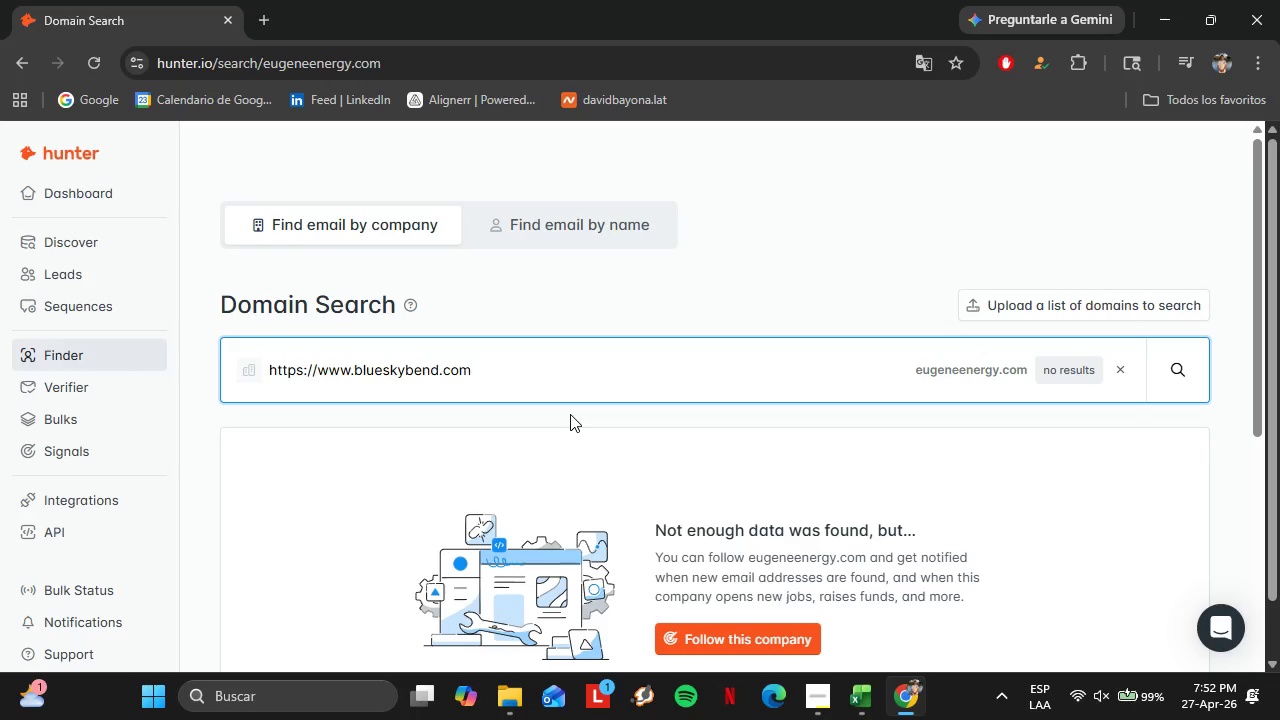 
key(Enter)
 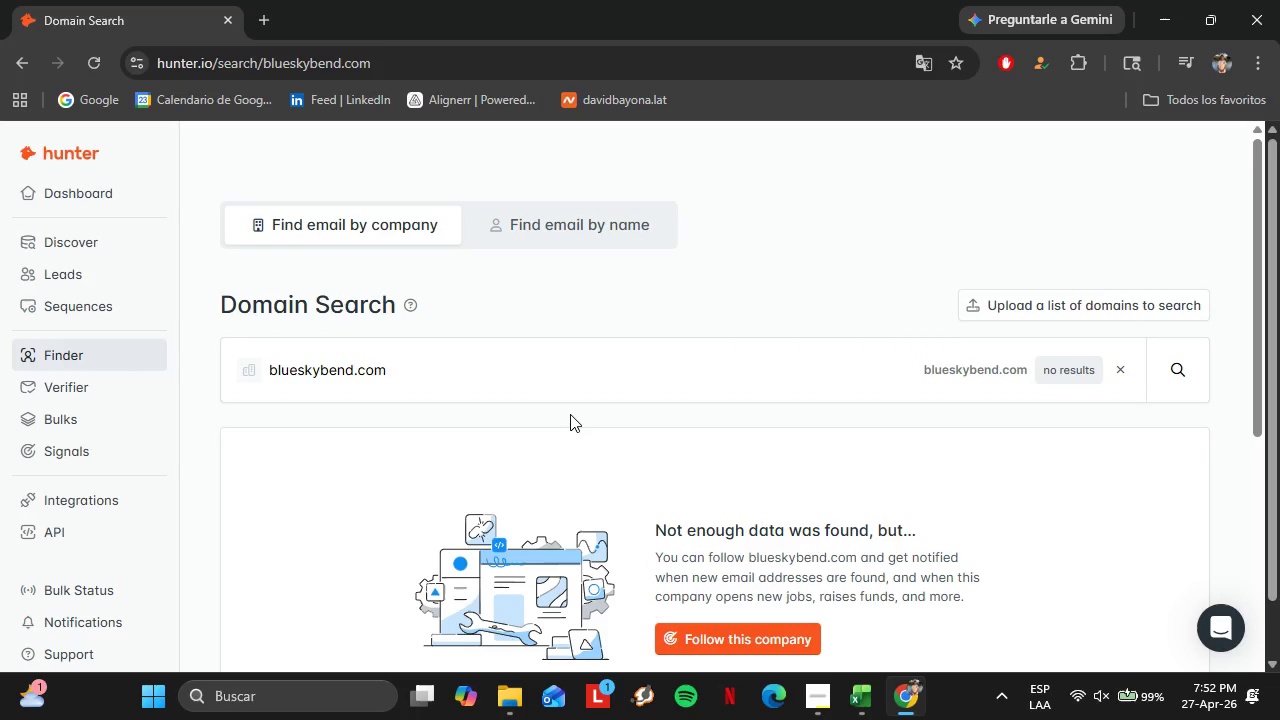 
wait(10.7)
 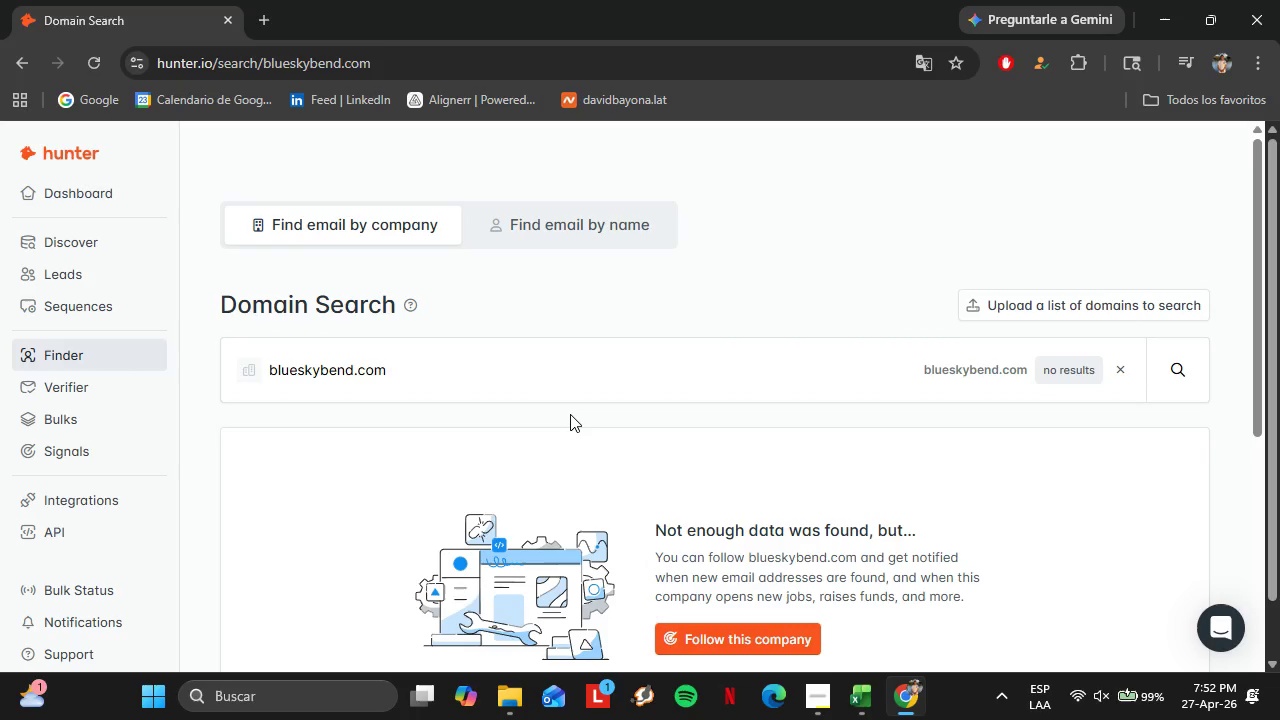 
left_click([873, 706])
 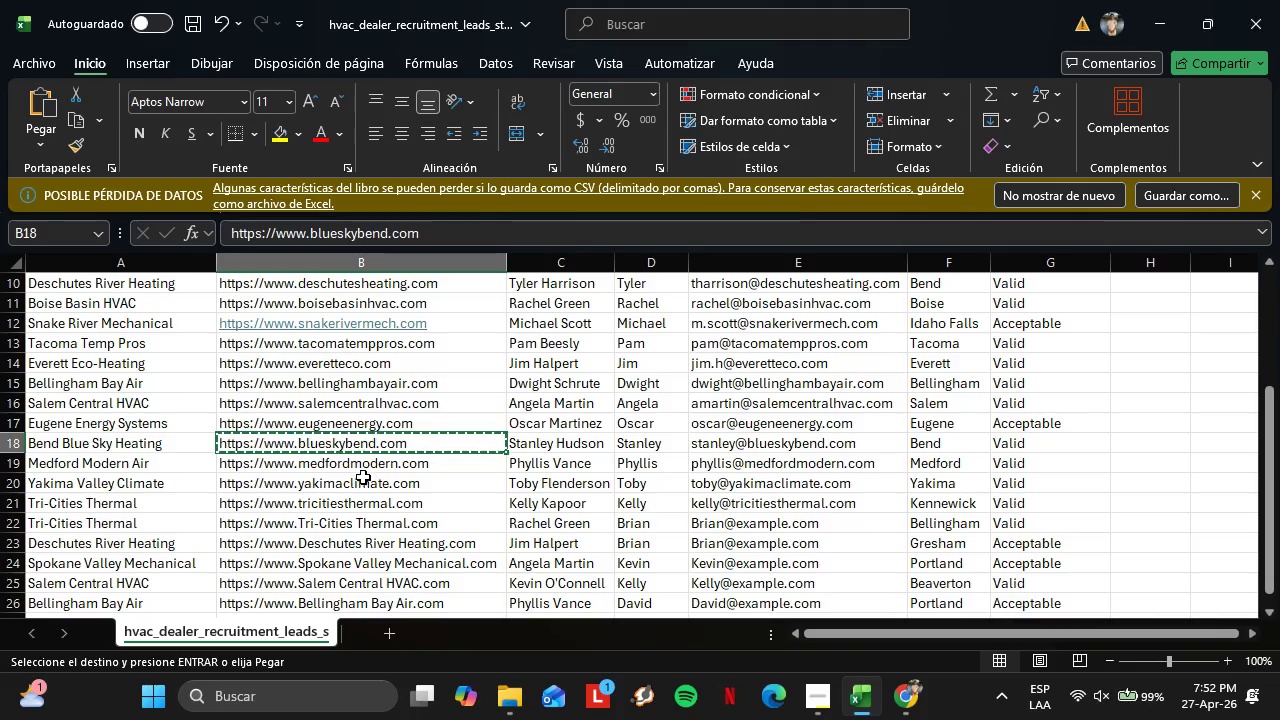 
left_click([346, 465])
 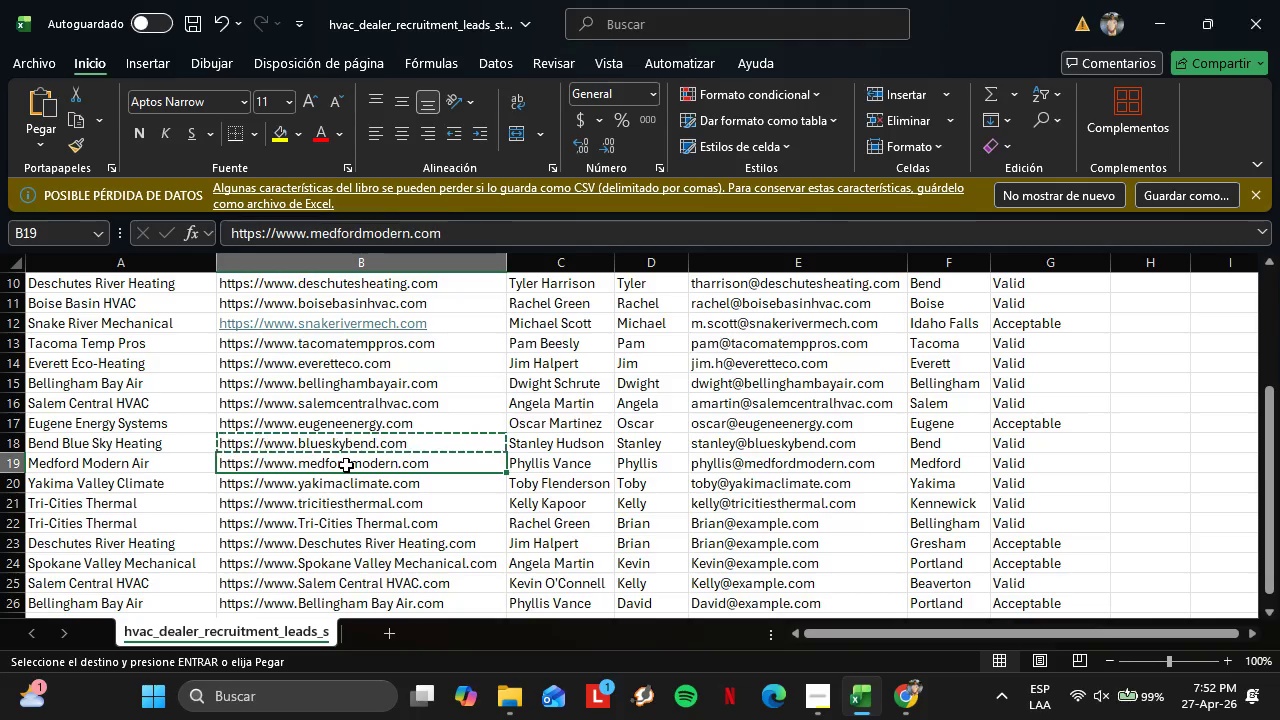 
key(Control+C)
 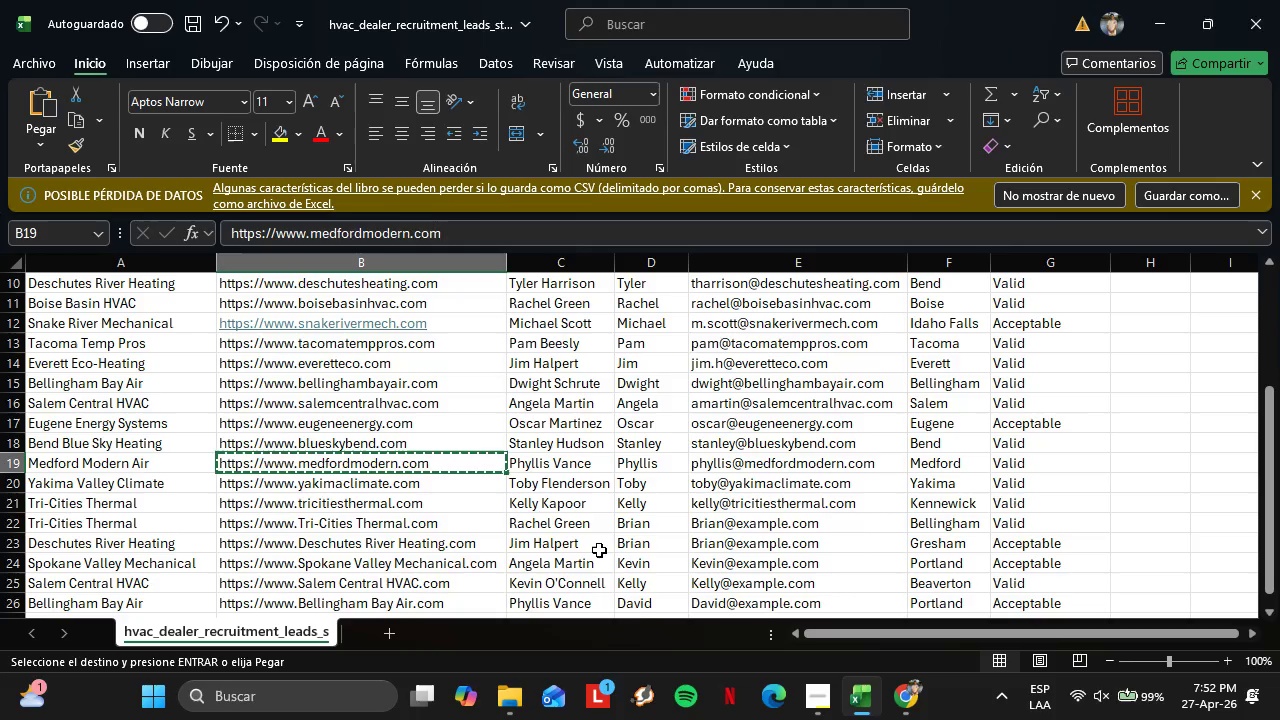 
left_click([895, 698])
 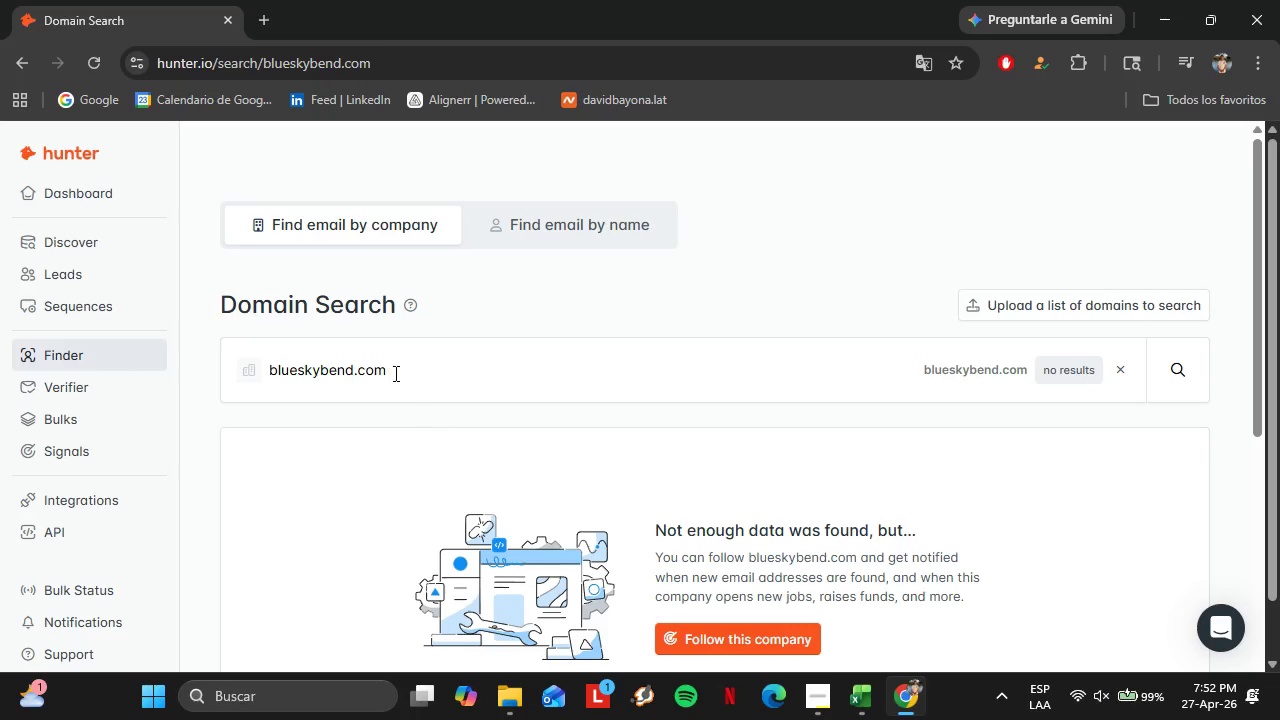 
left_click_drag(start_coordinate=[391, 370], to_coordinate=[248, 370])
 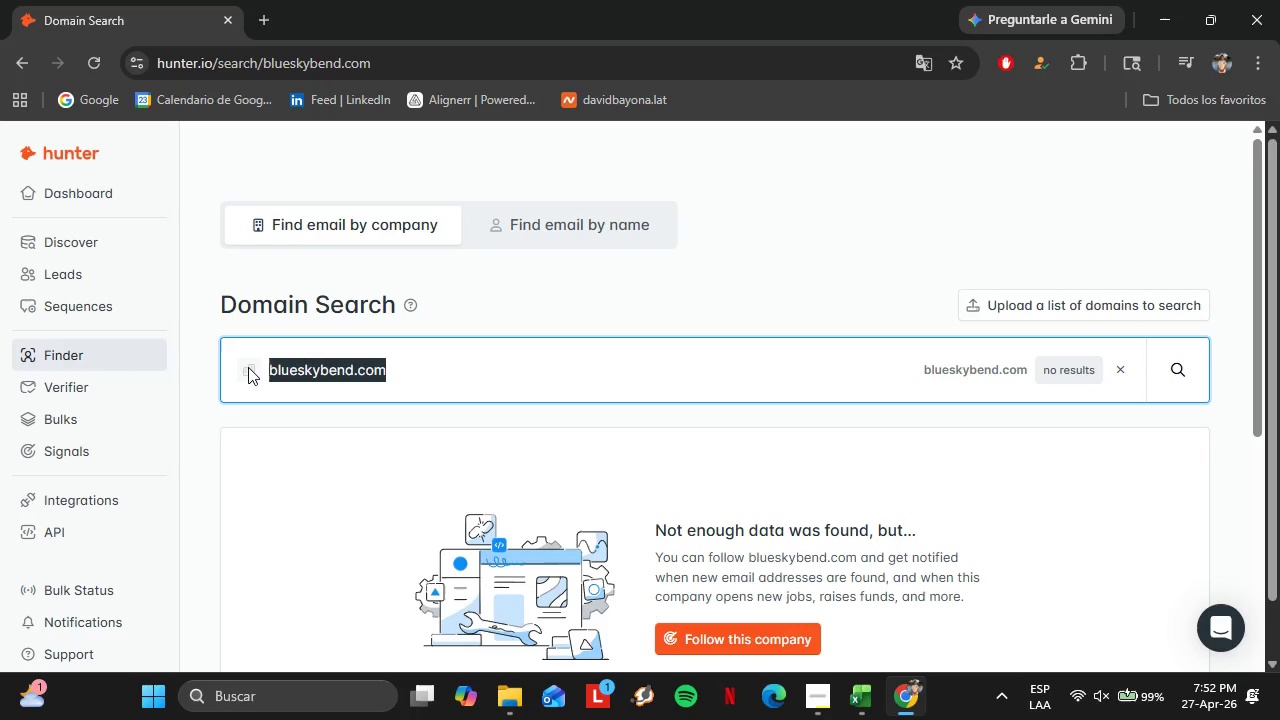 
key(Control+V)
 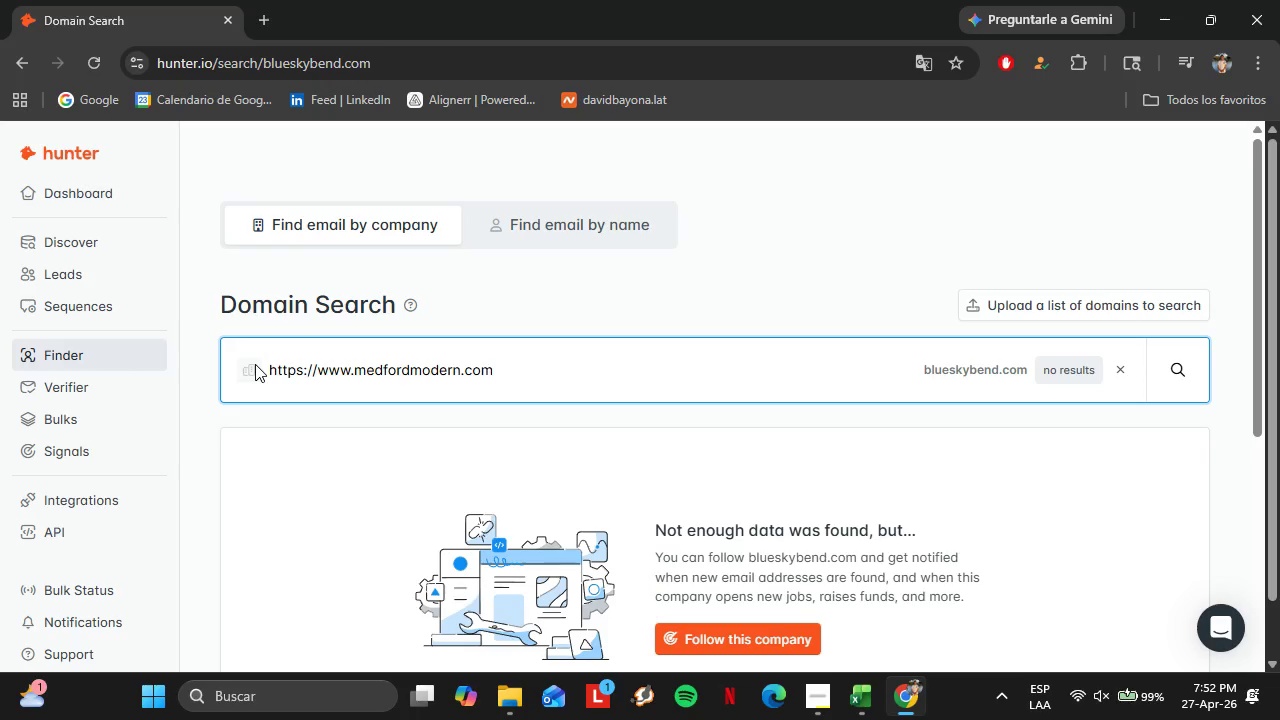 
key(Enter)
 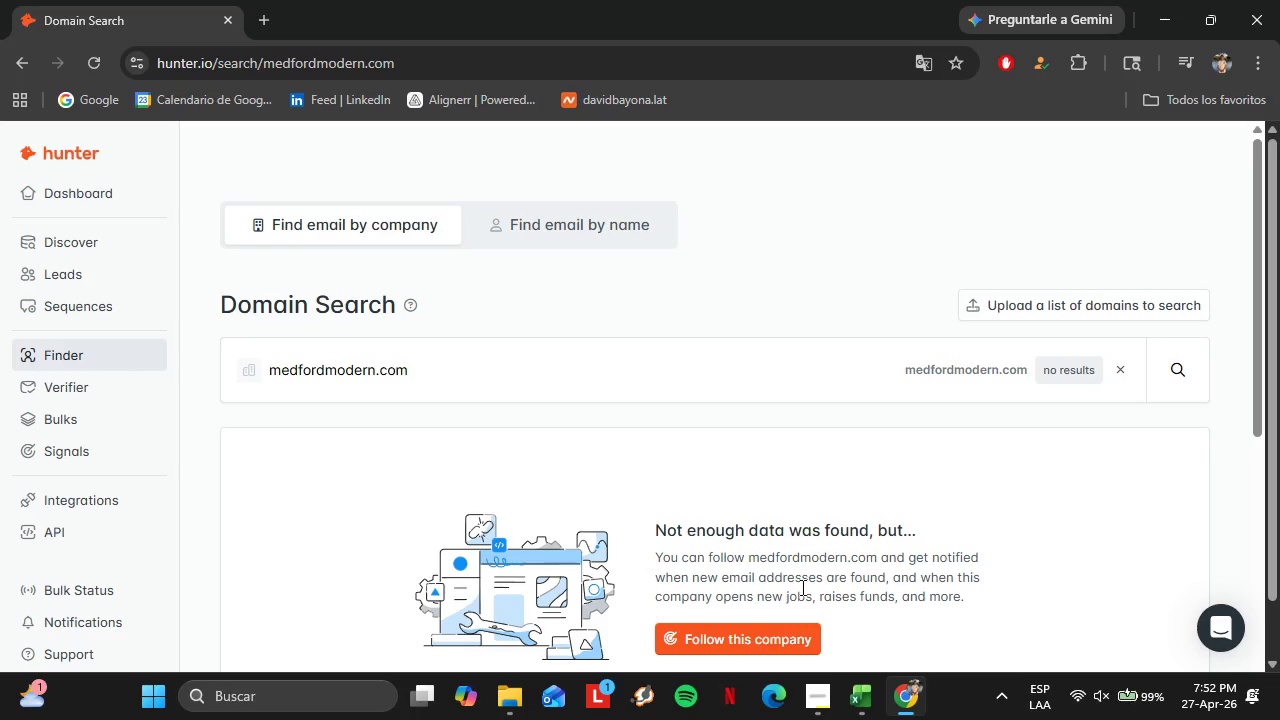 
left_click([850, 713])
 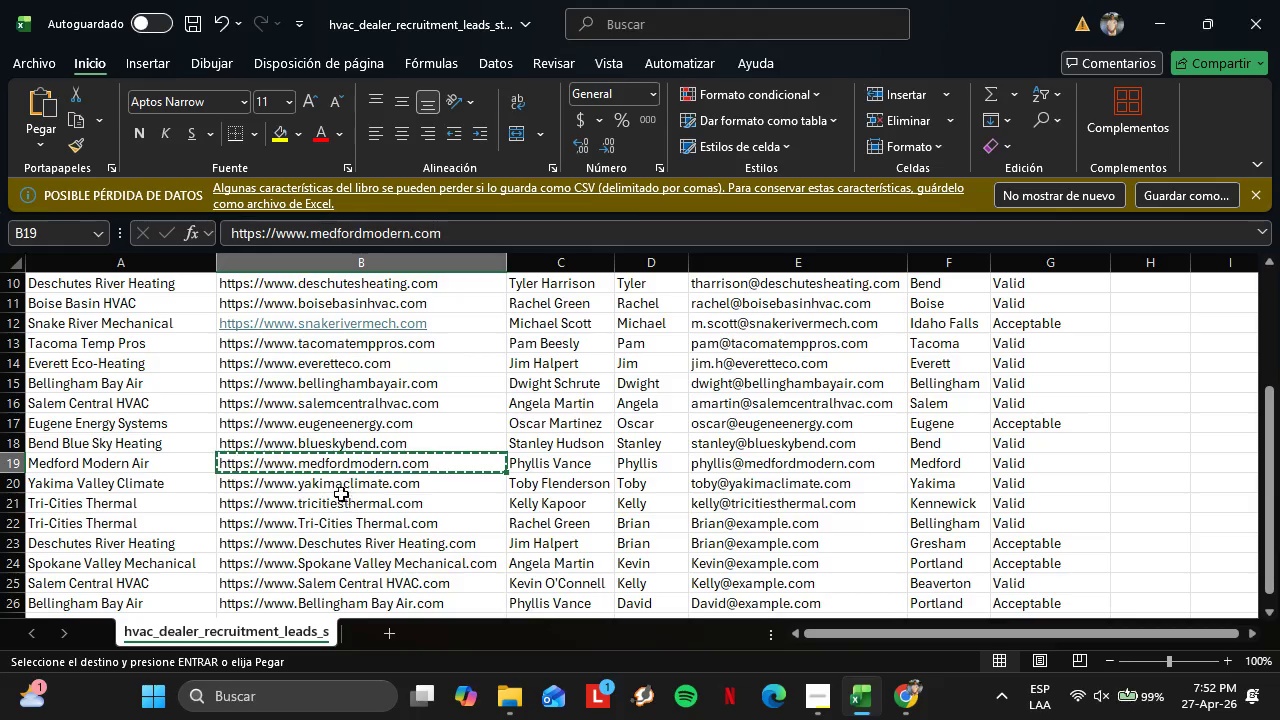 
left_click([335, 489])
 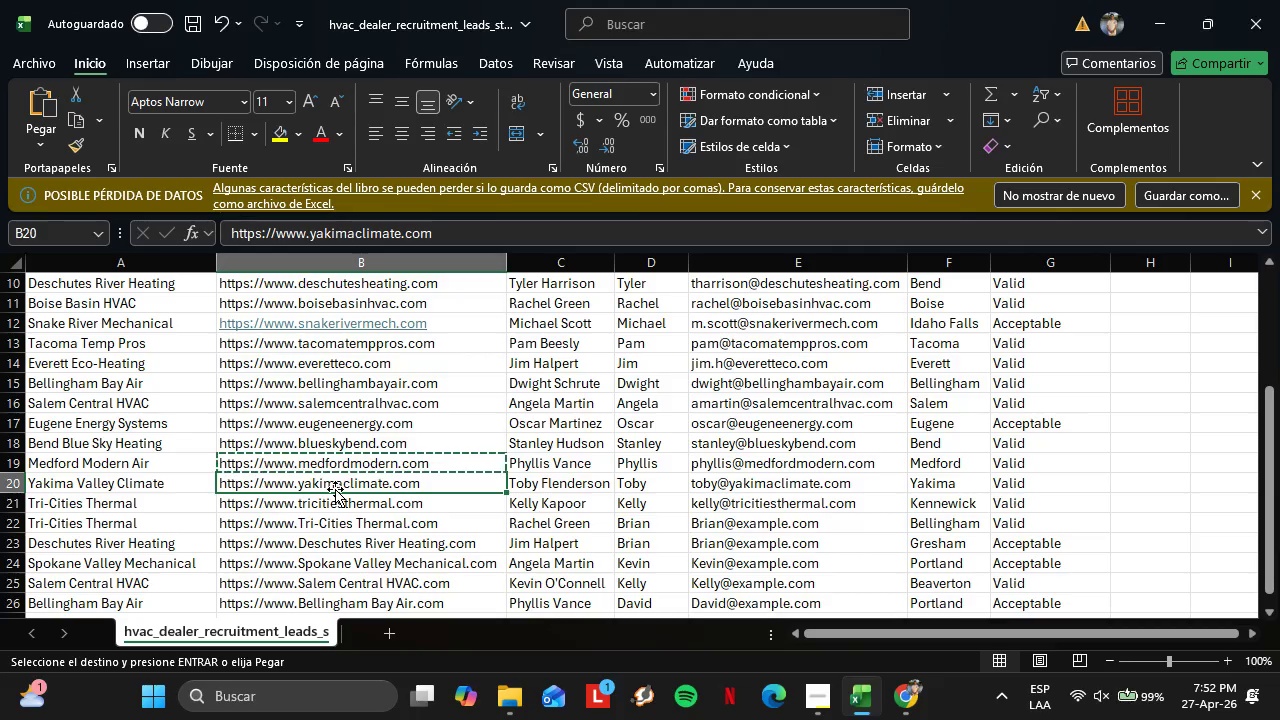 
key(Control+C)
 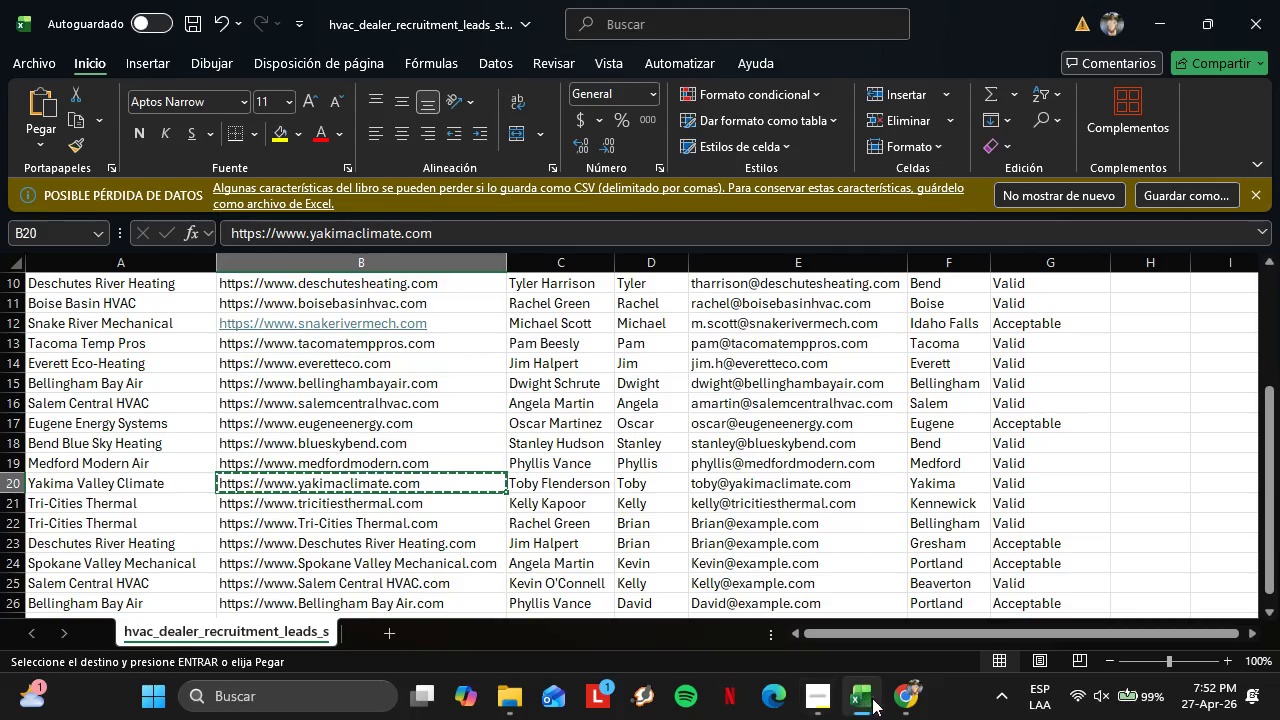 
left_click([907, 690])
 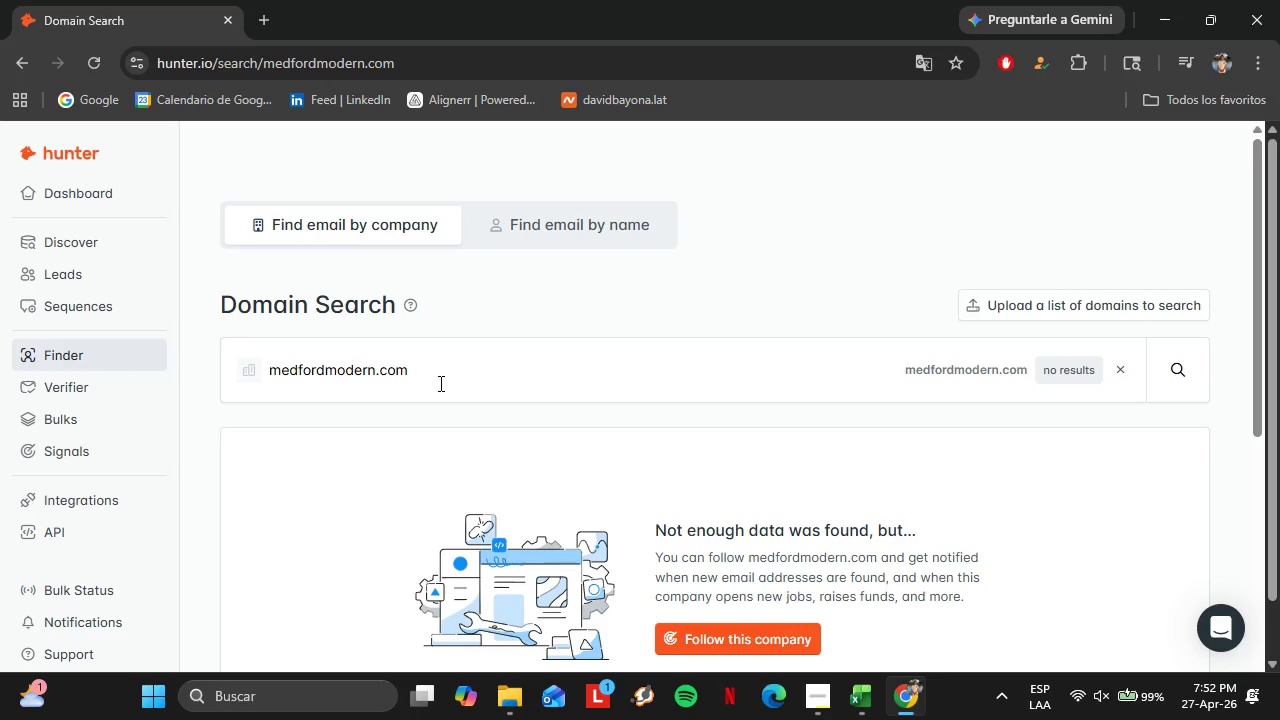 
left_click_drag(start_coordinate=[439, 382], to_coordinate=[195, 388])
 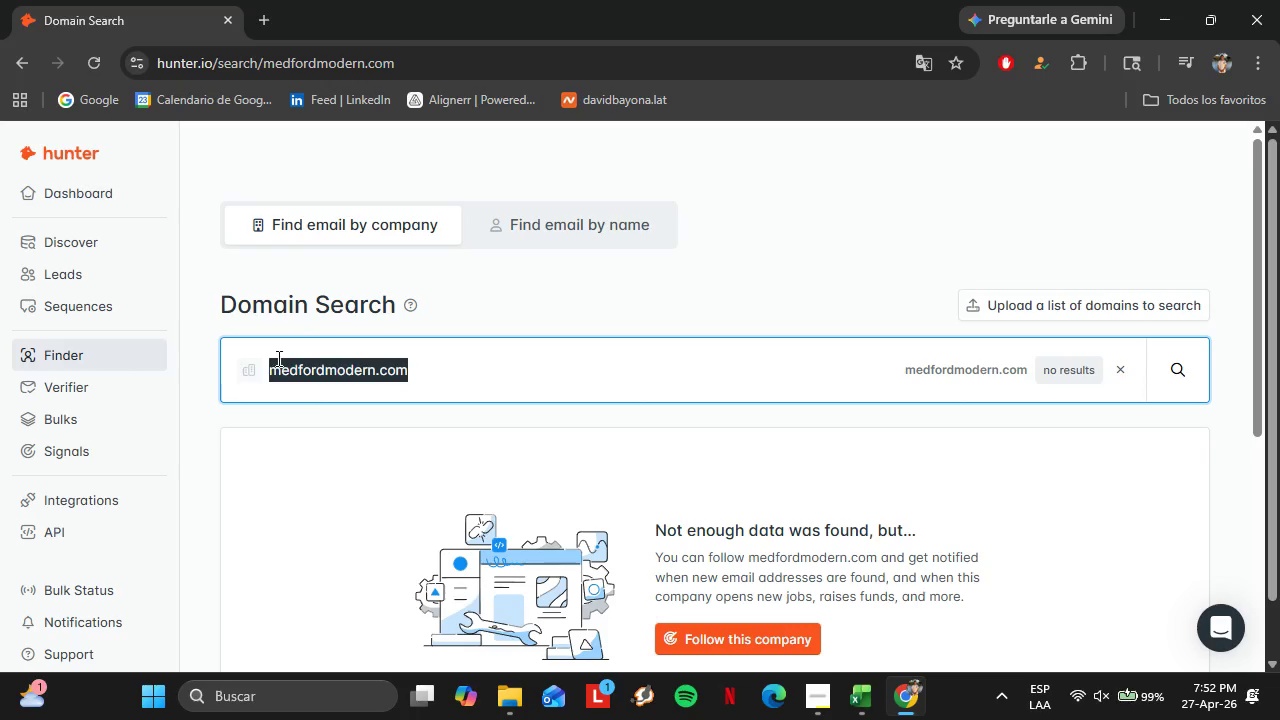 
key(Control+V)
 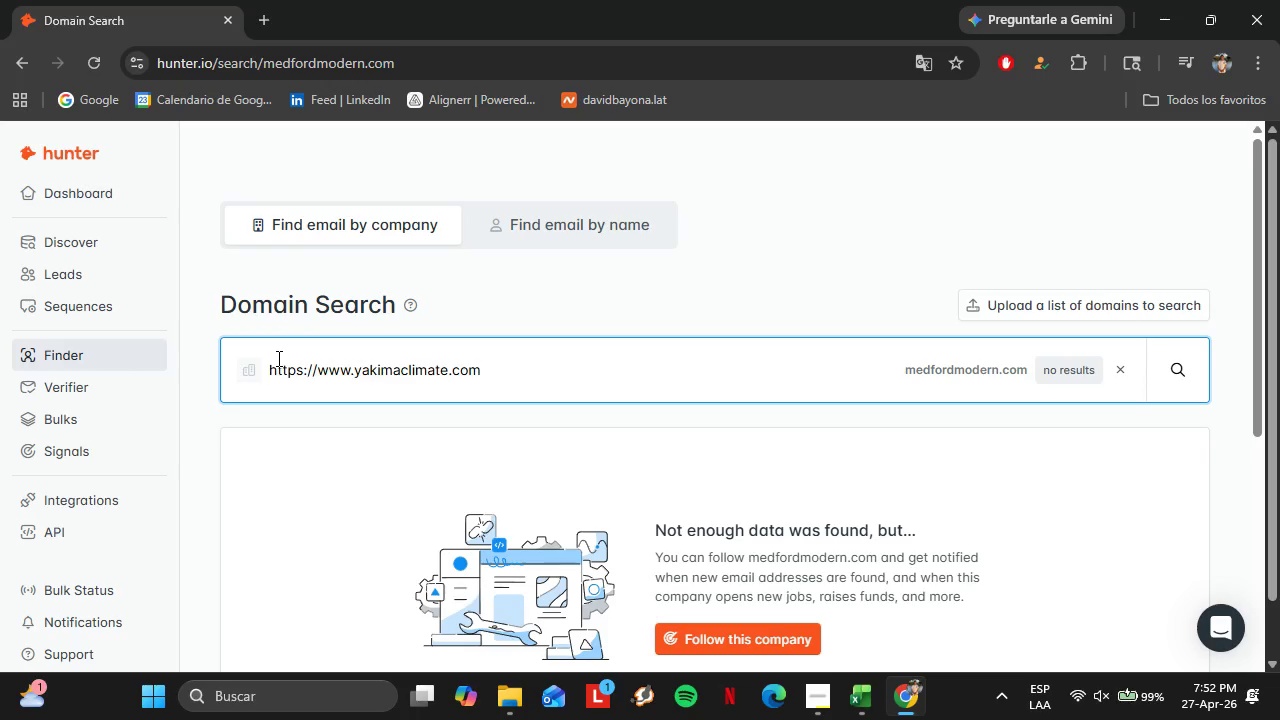 
key(Enter)
 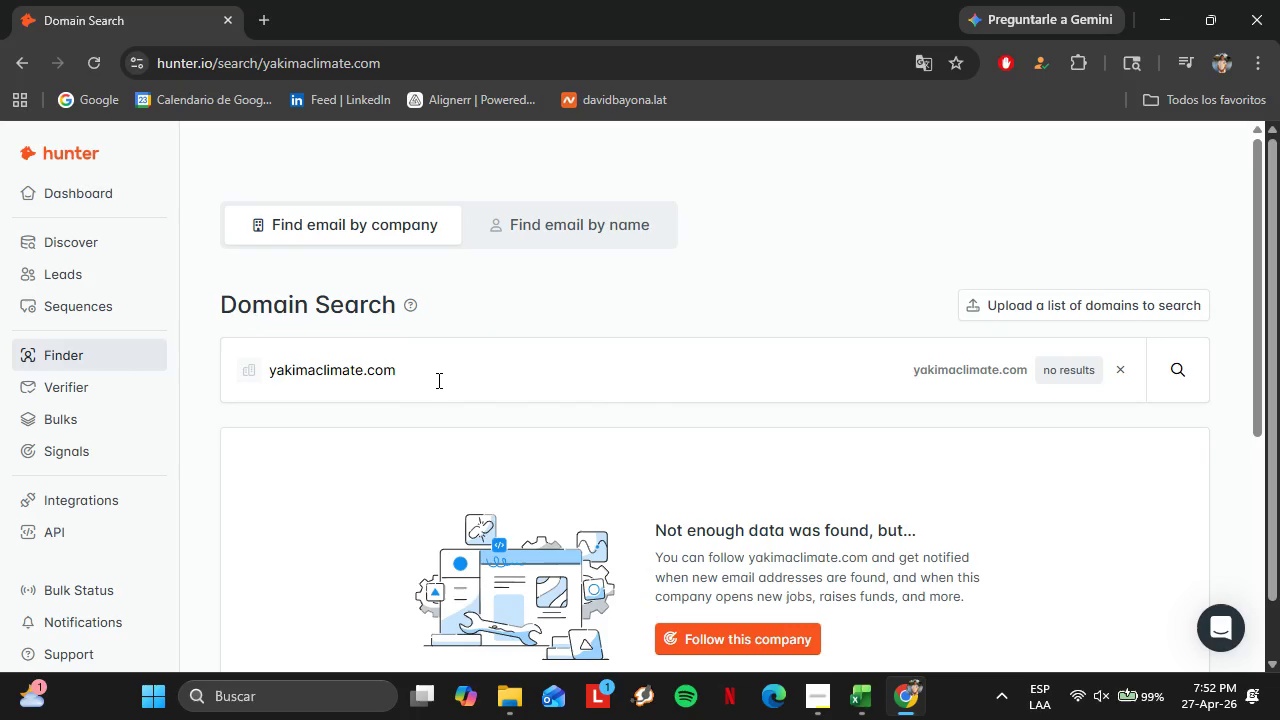 
wait(5.98)
 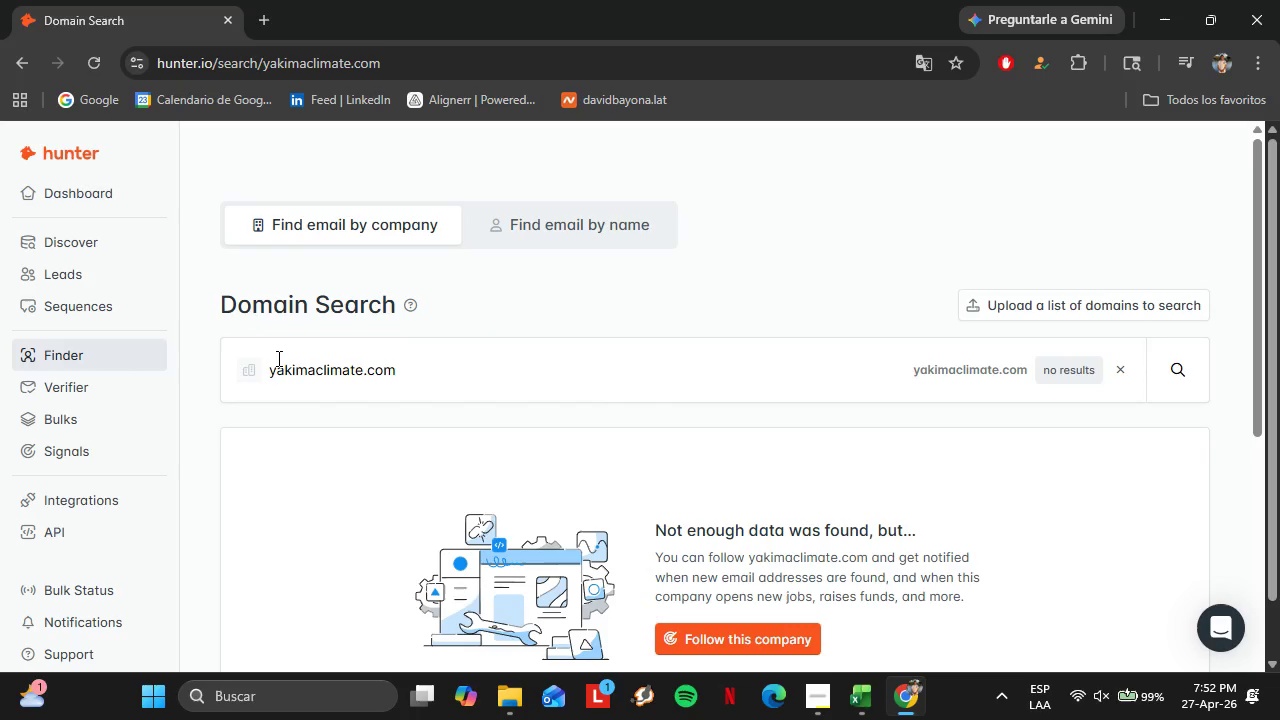 
scroll: coordinate [758, 464], scroll_direction: down, amount: 1.0
 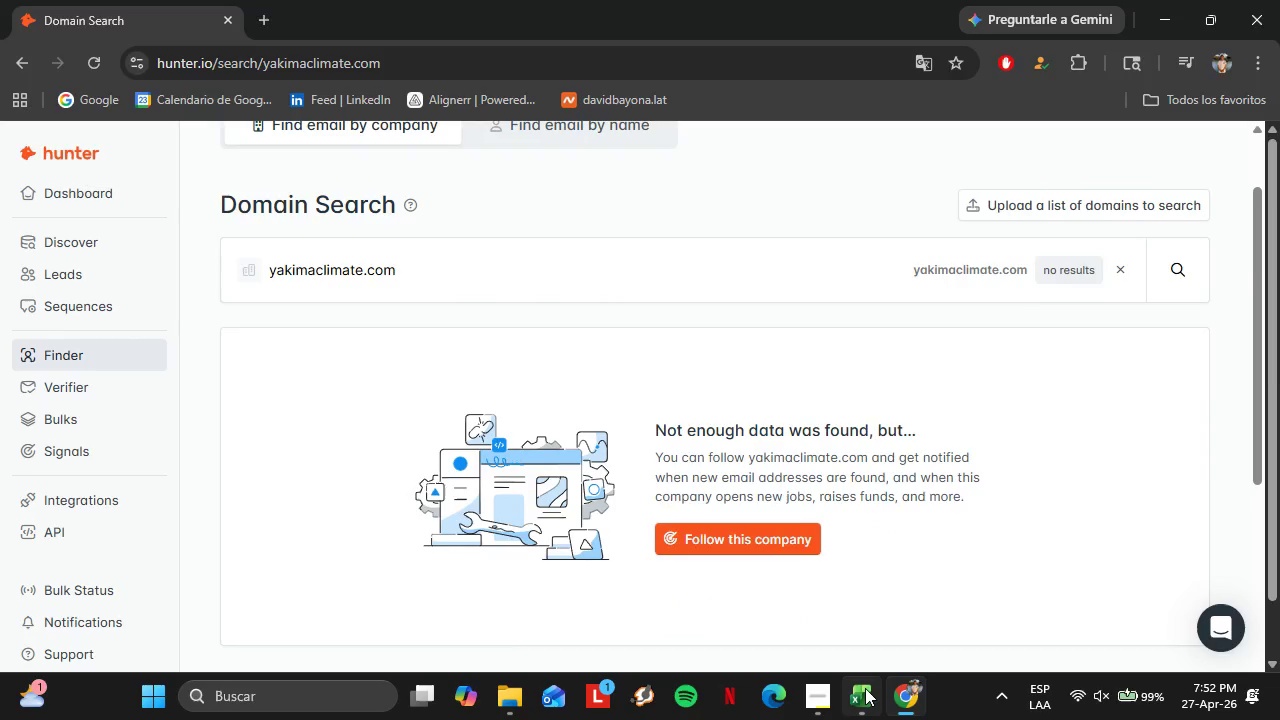 
left_click([865, 688])
 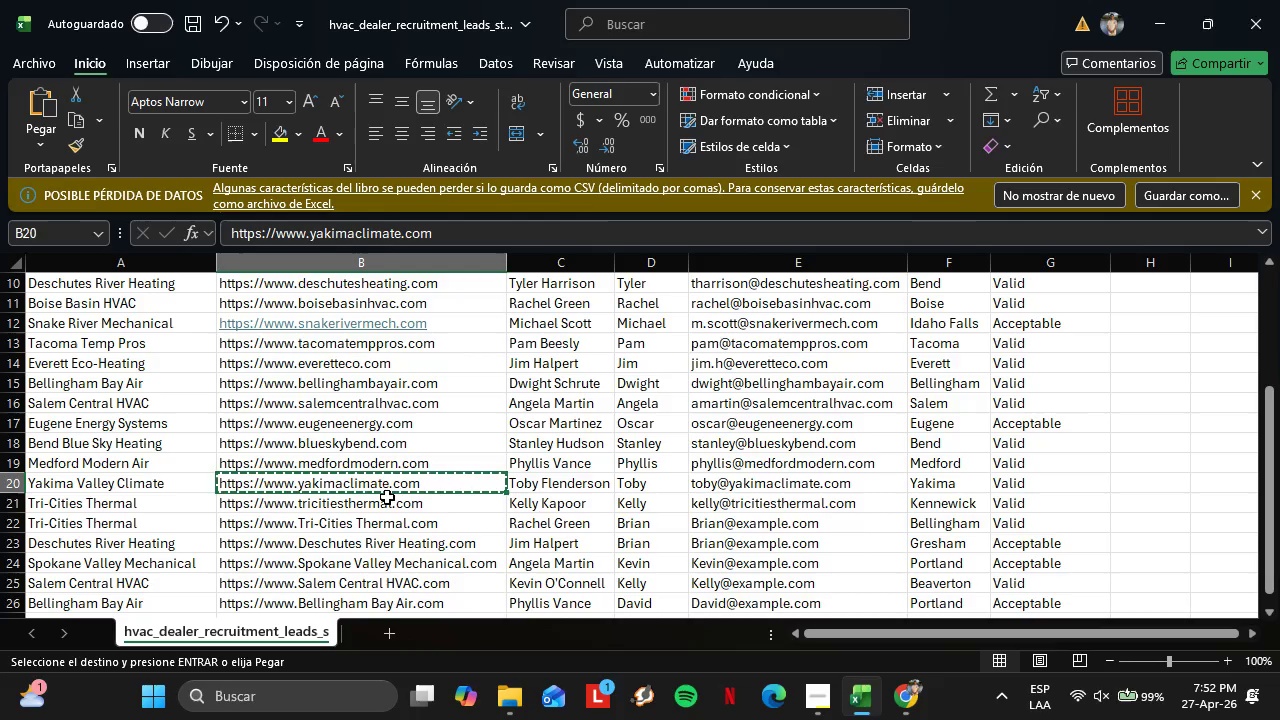 
left_click([386, 502])
 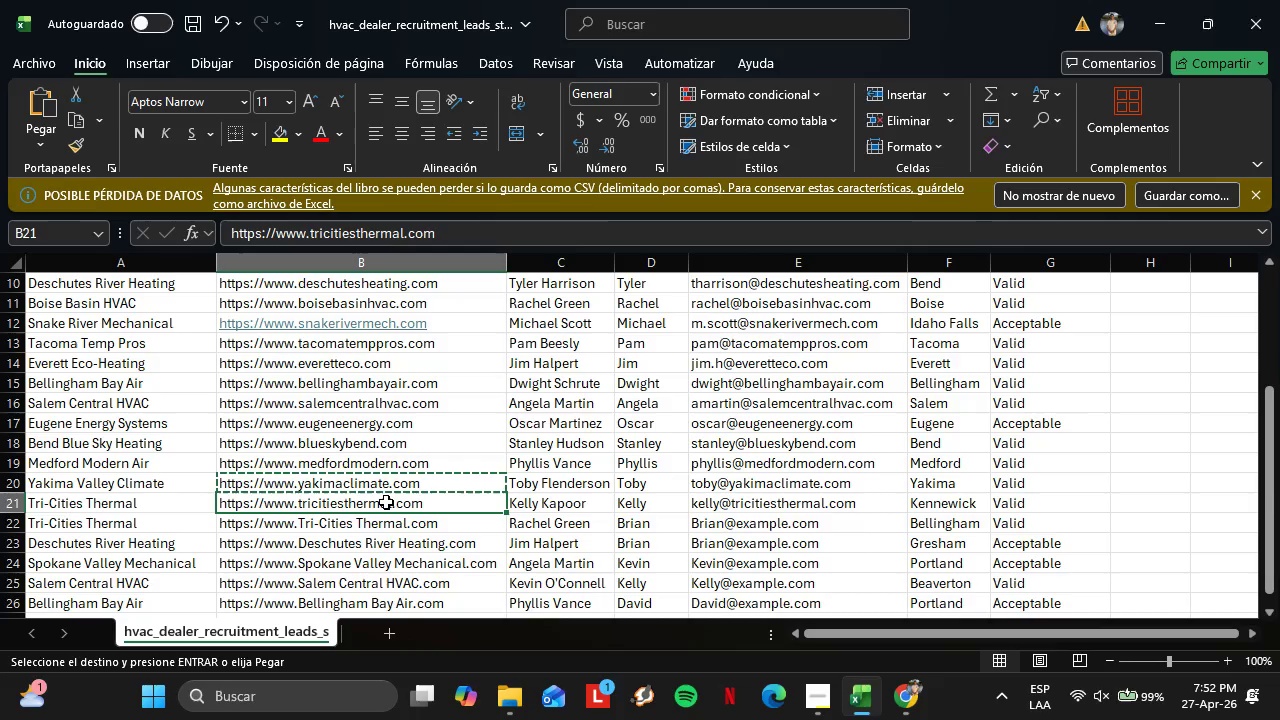 
key(Control+C)
 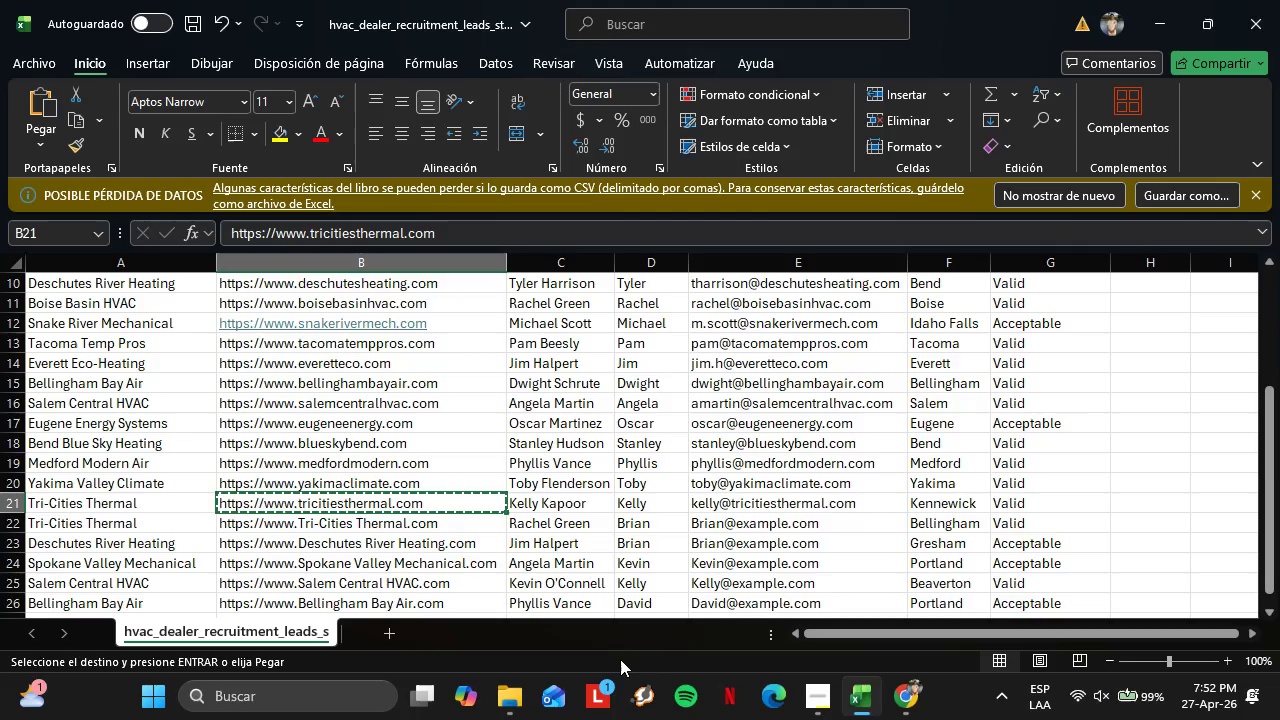 
mouse_move([633, 703])
 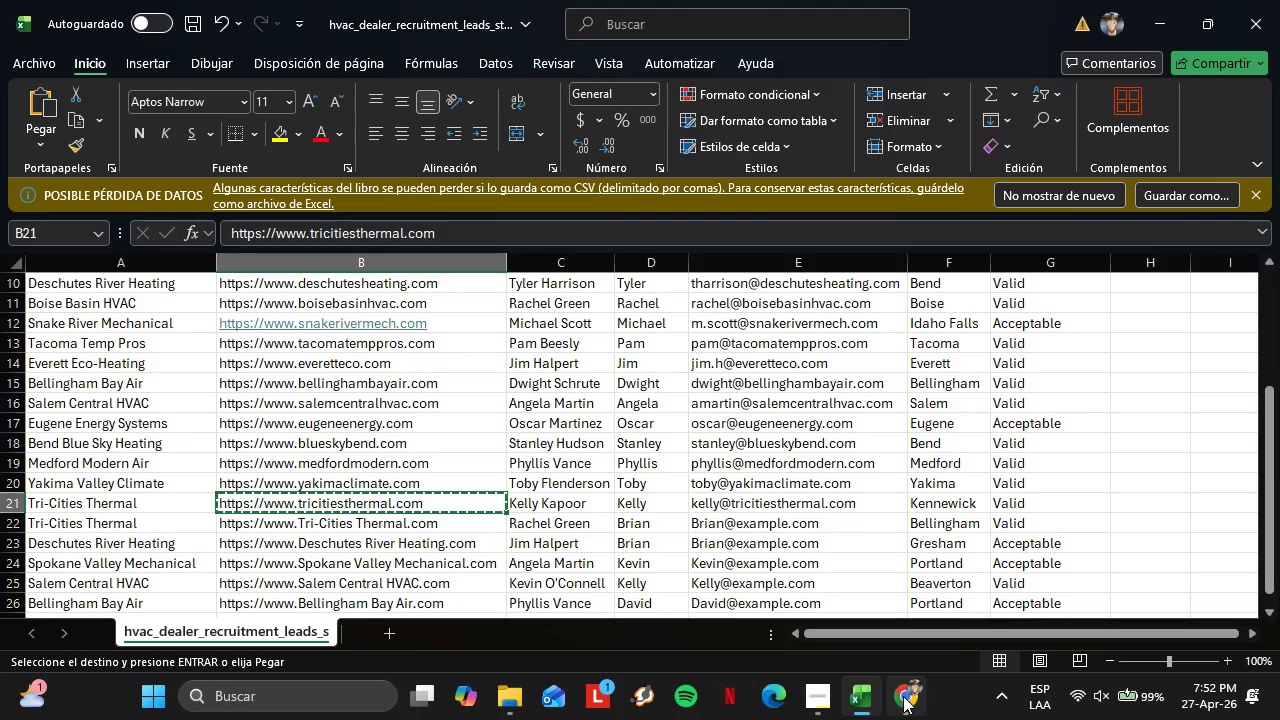 
left_click([903, 696])
 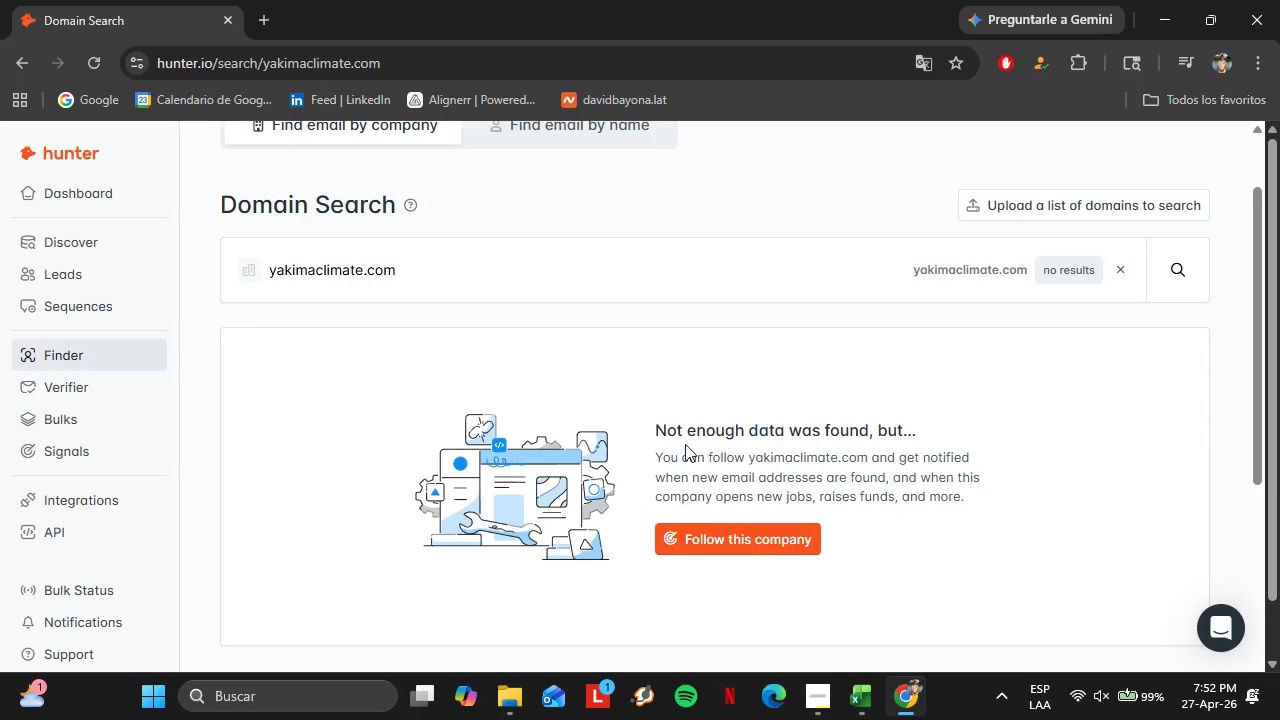 
left_click_drag(start_coordinate=[415, 267], to_coordinate=[253, 268])
 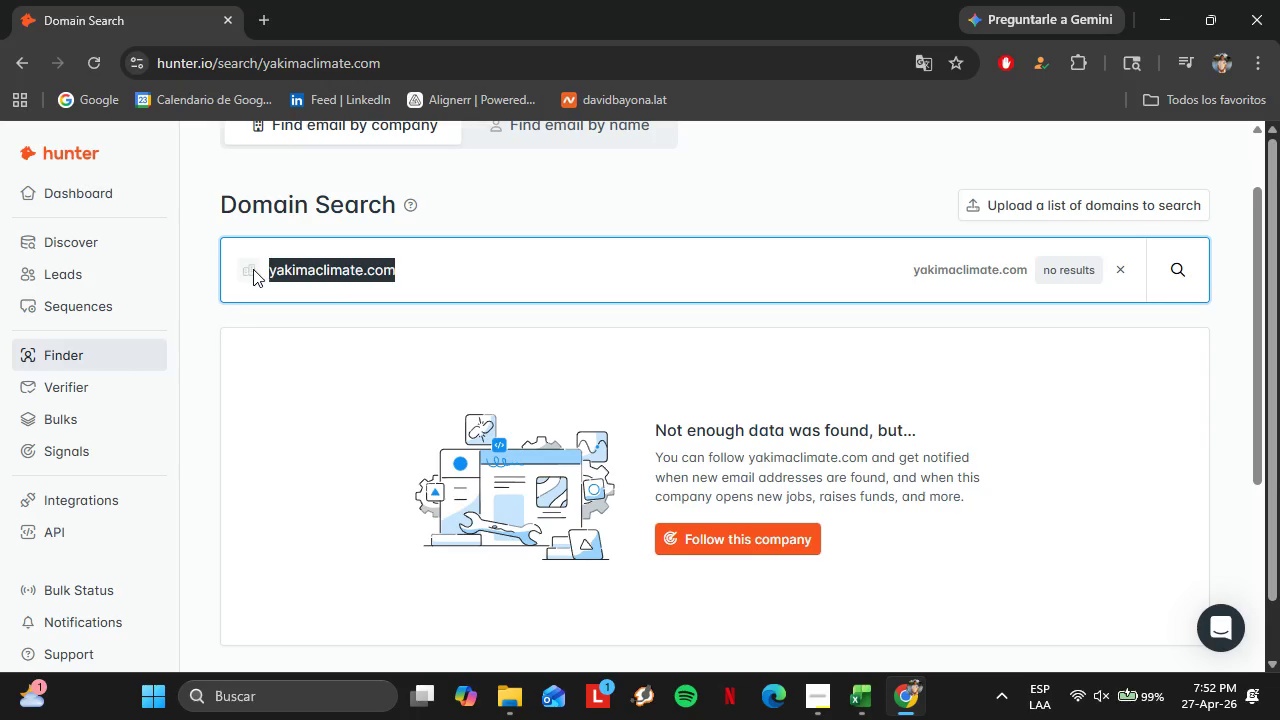 
key(Control+V)
 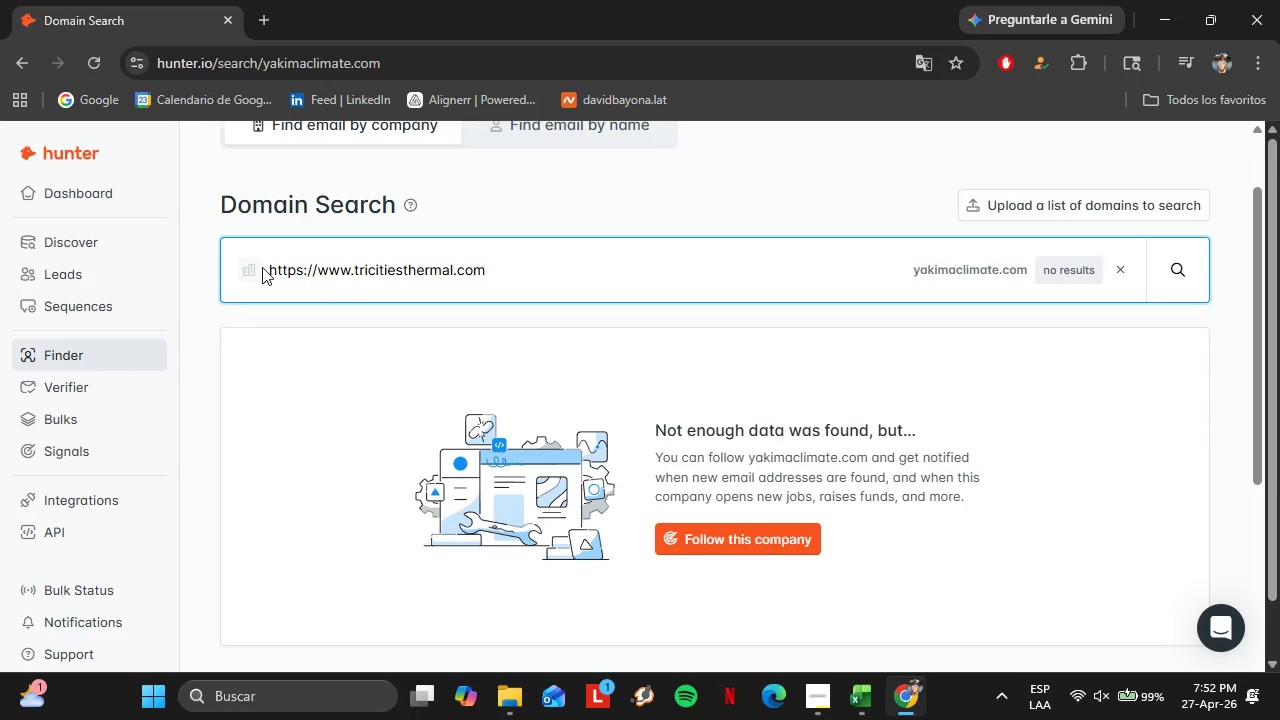 
key(Enter)
 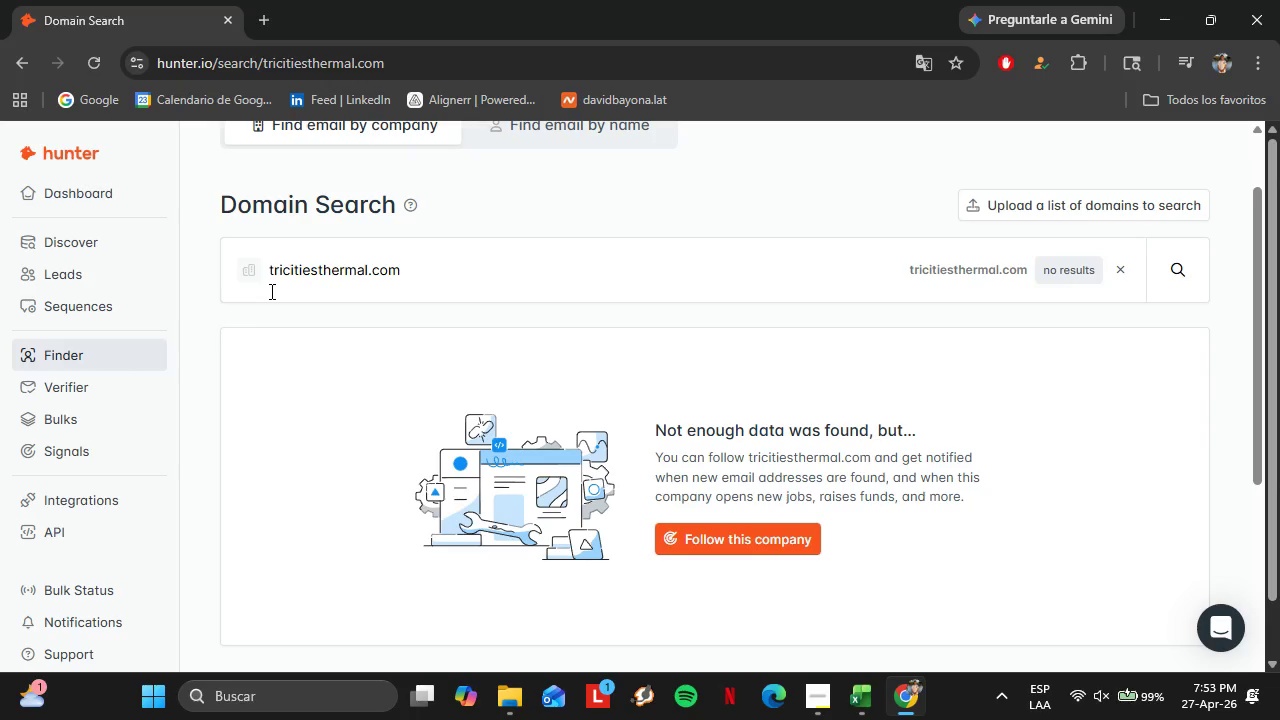 
wait(16.78)
 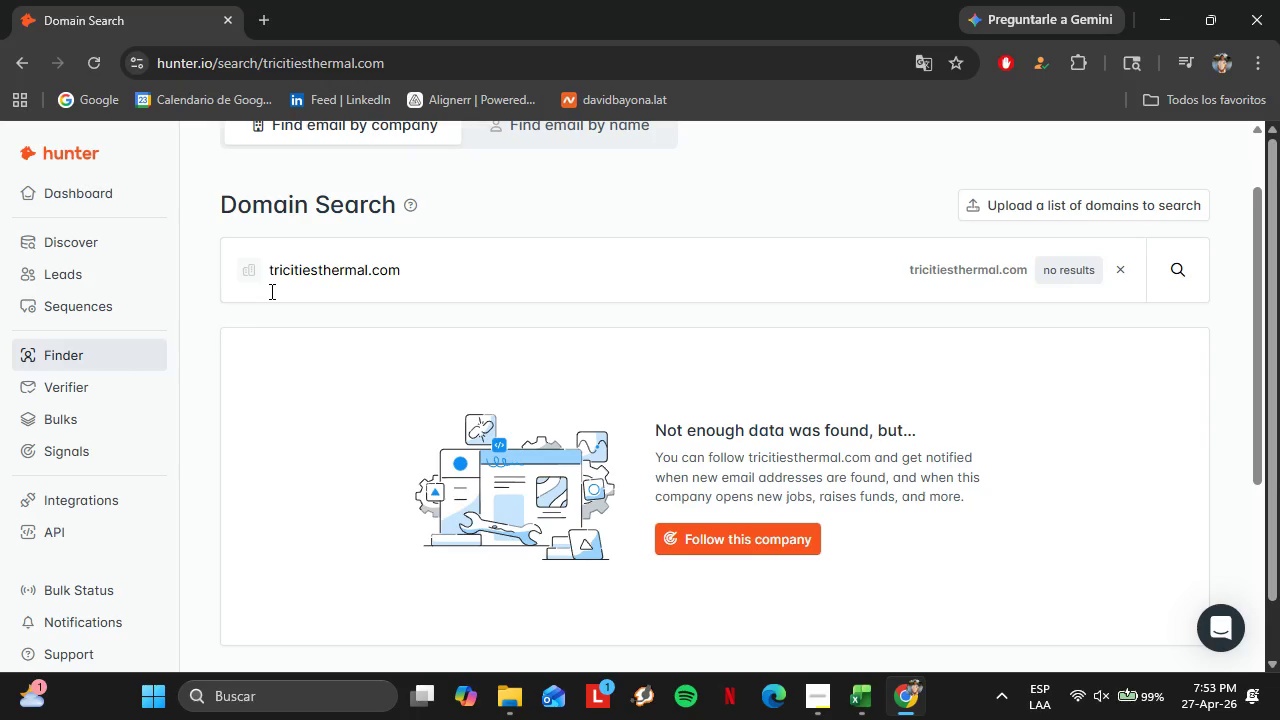 
left_click([854, 703])
 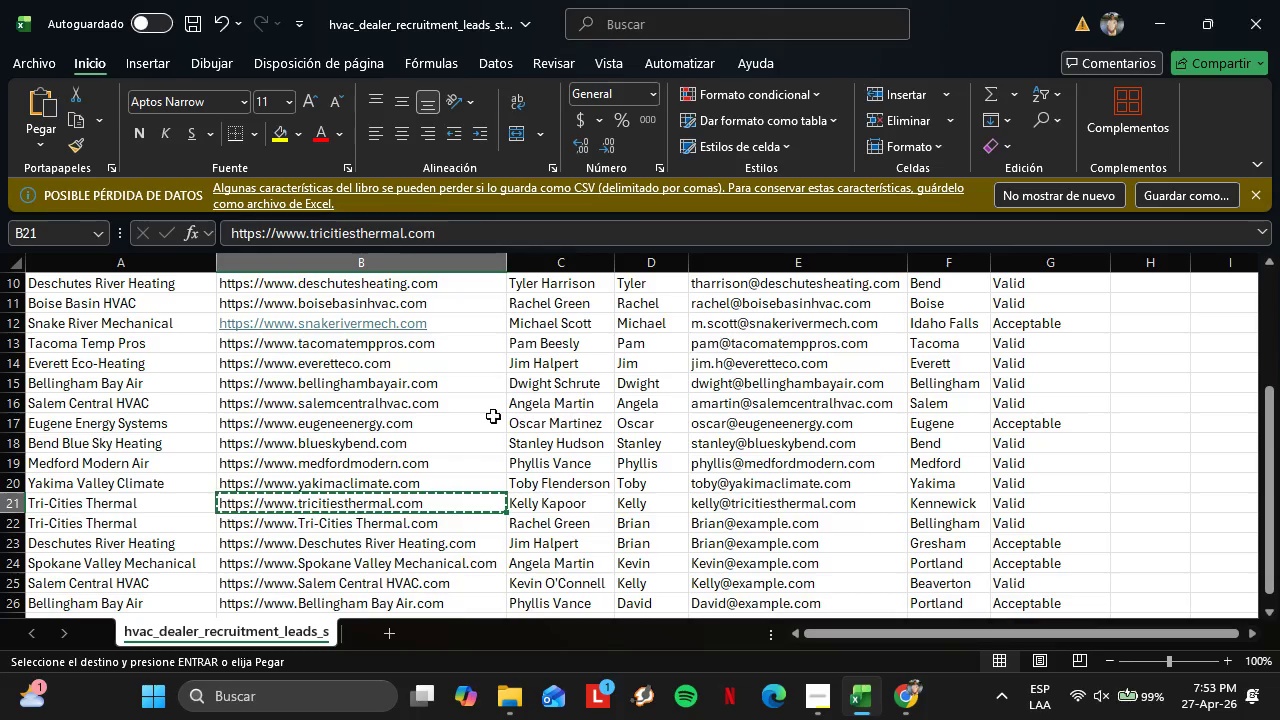 
scroll: coordinate [379, 503], scroll_direction: down, amount: 2.0
 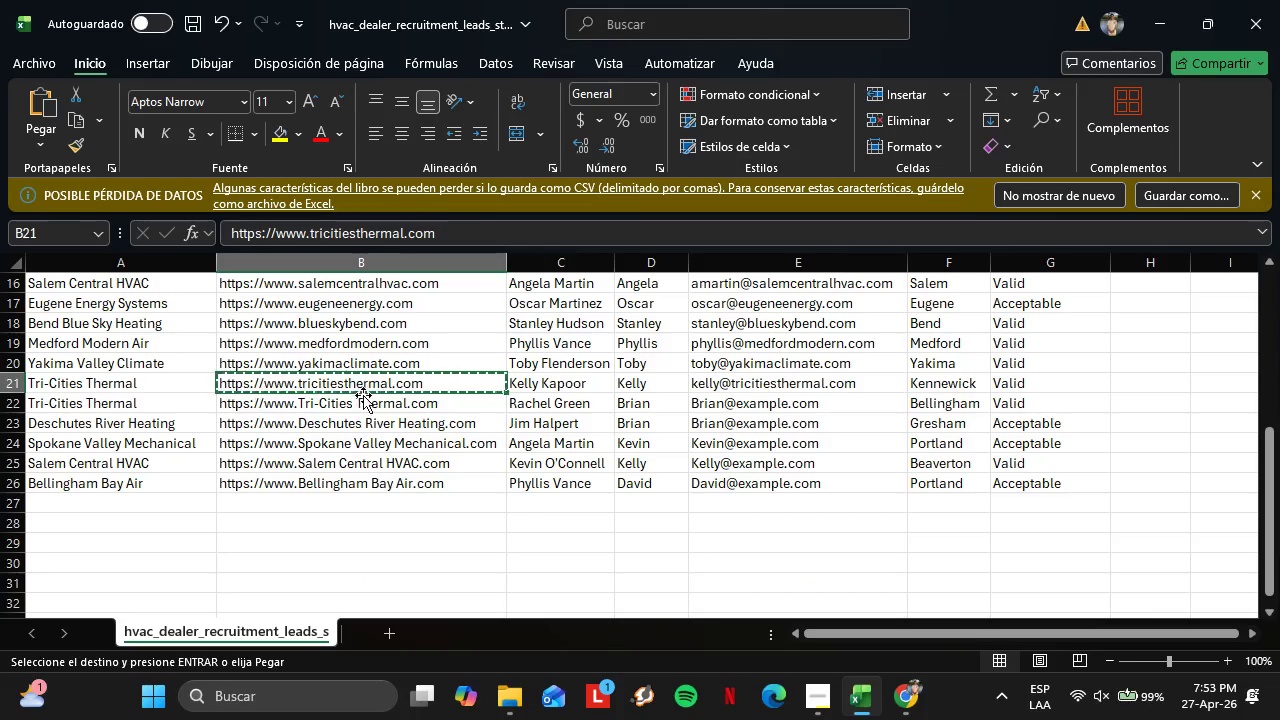 
left_click([370, 402])
 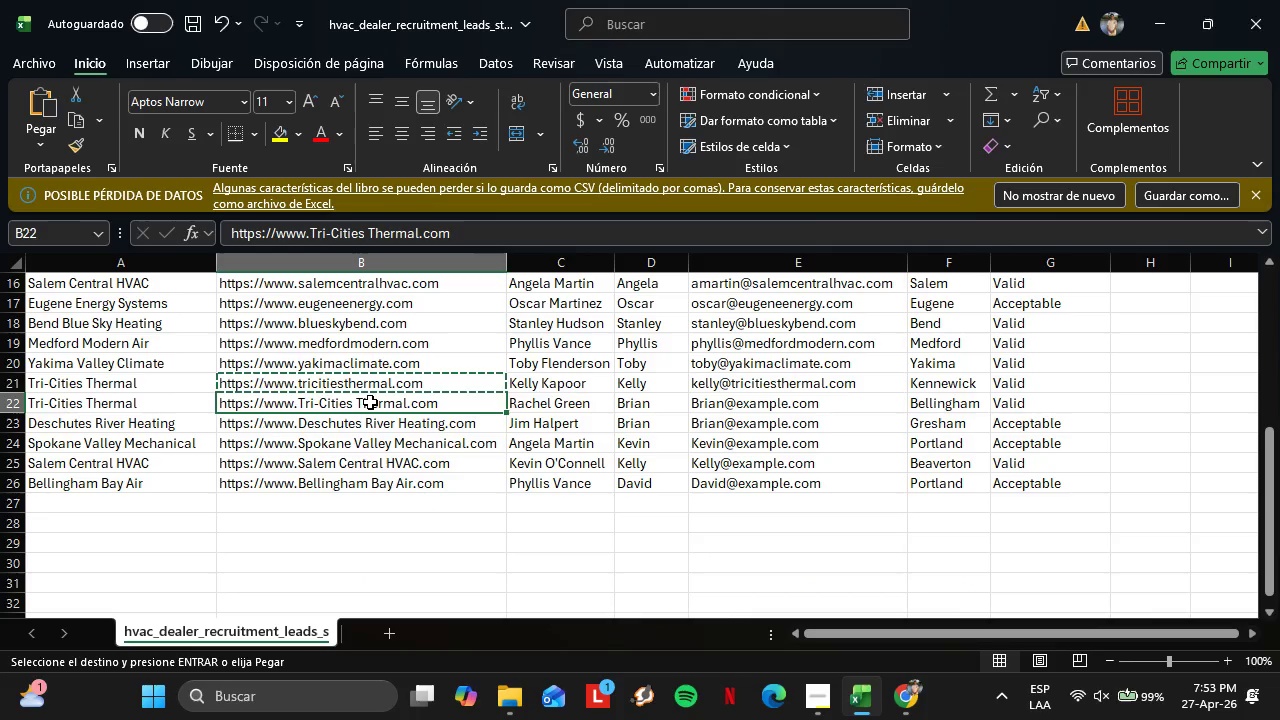 
key(Control+C)
 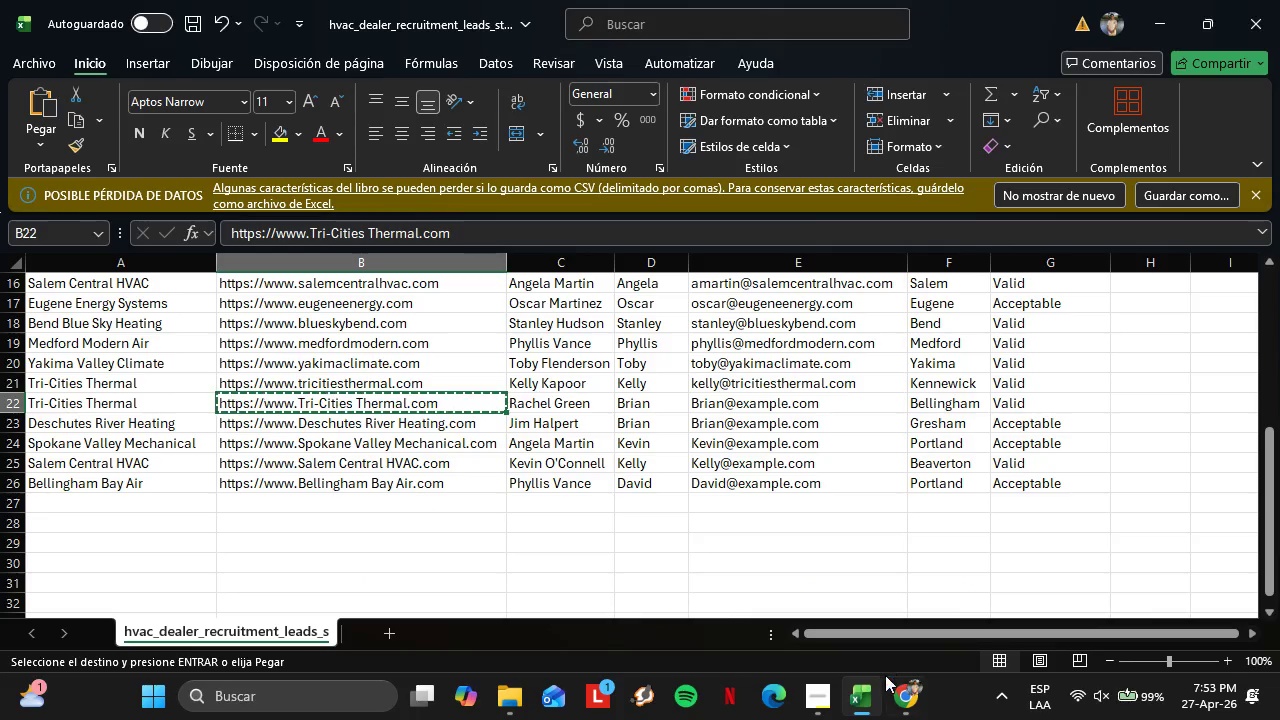 
left_click([897, 686])
 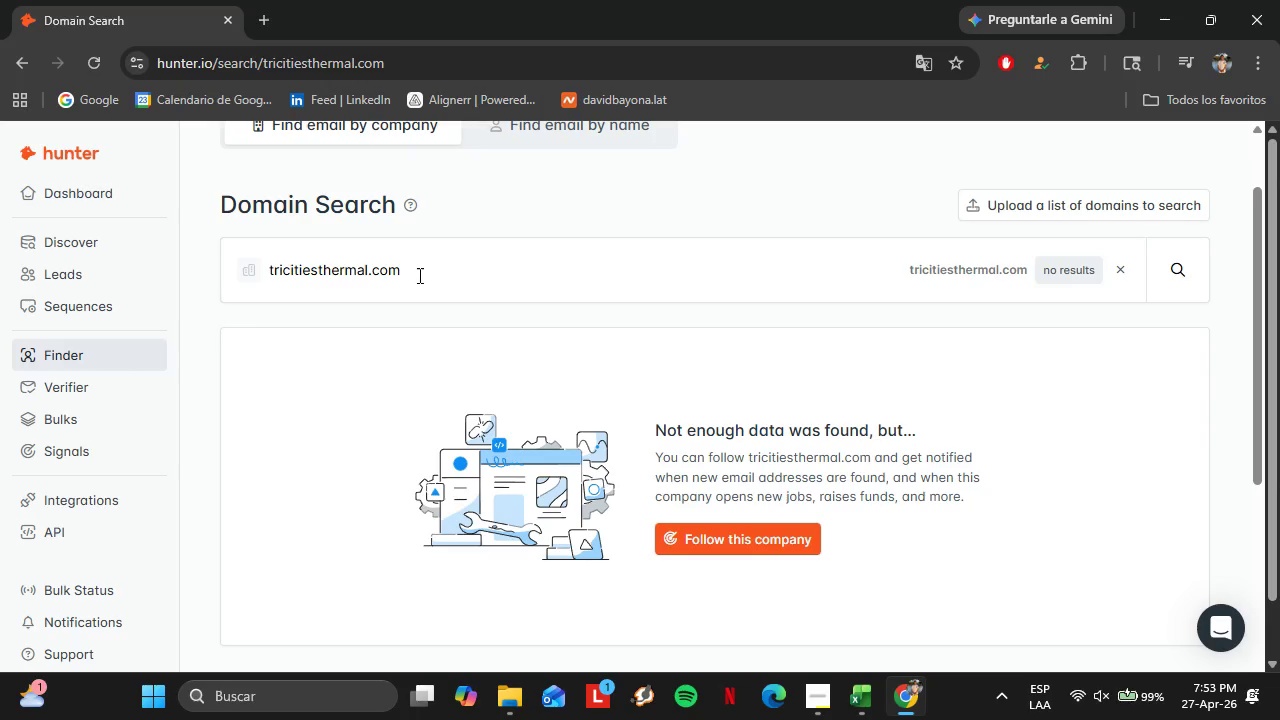 
left_click_drag(start_coordinate=[414, 273], to_coordinate=[255, 270])
 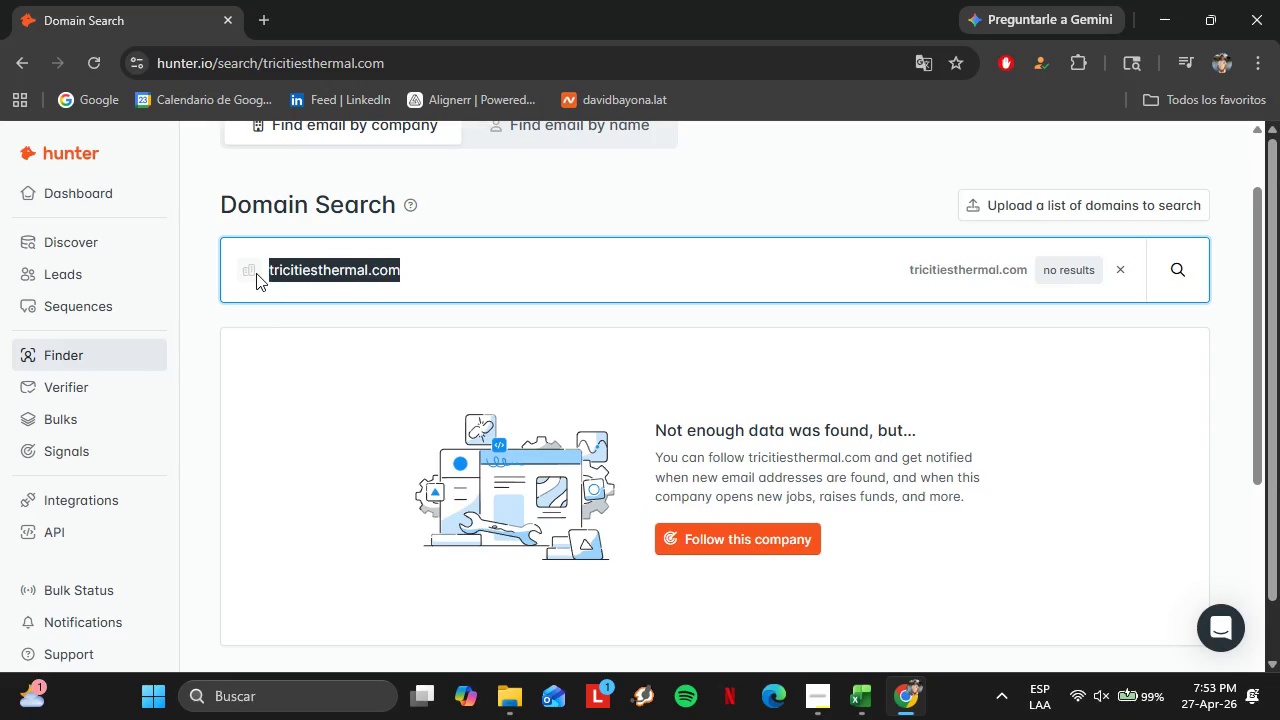 
key(Control+V)
 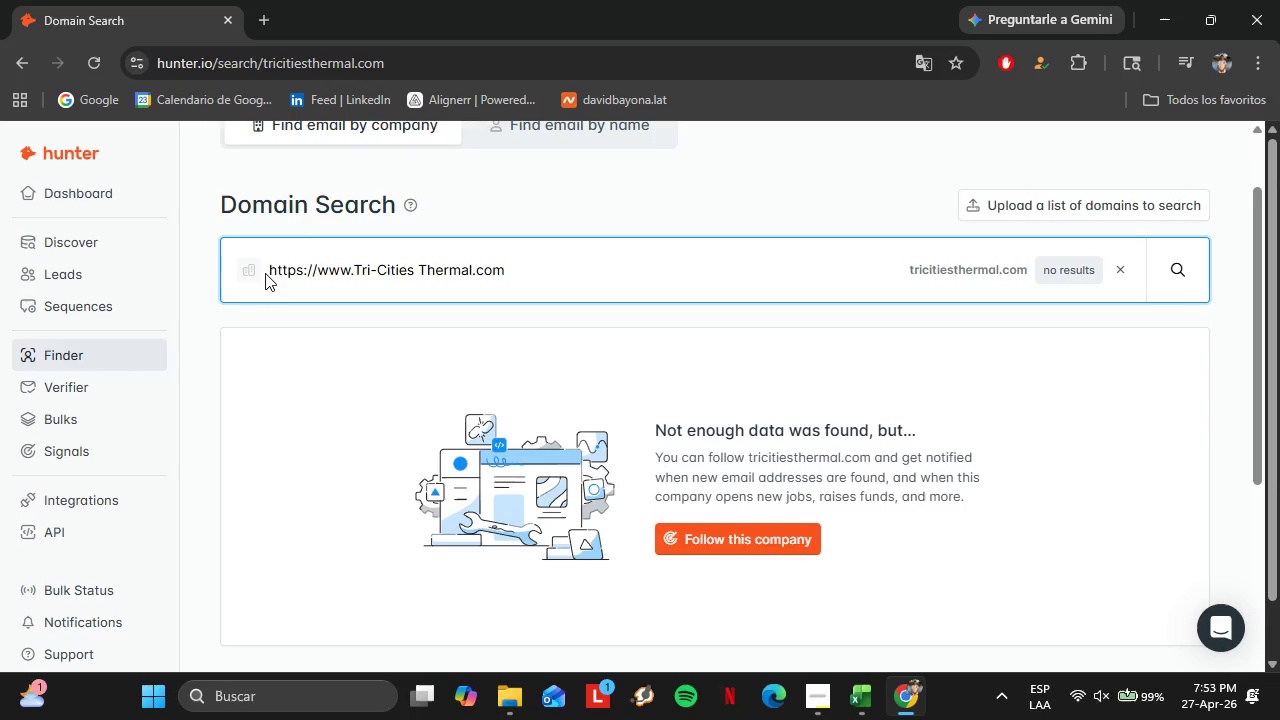 
key(Enter)
 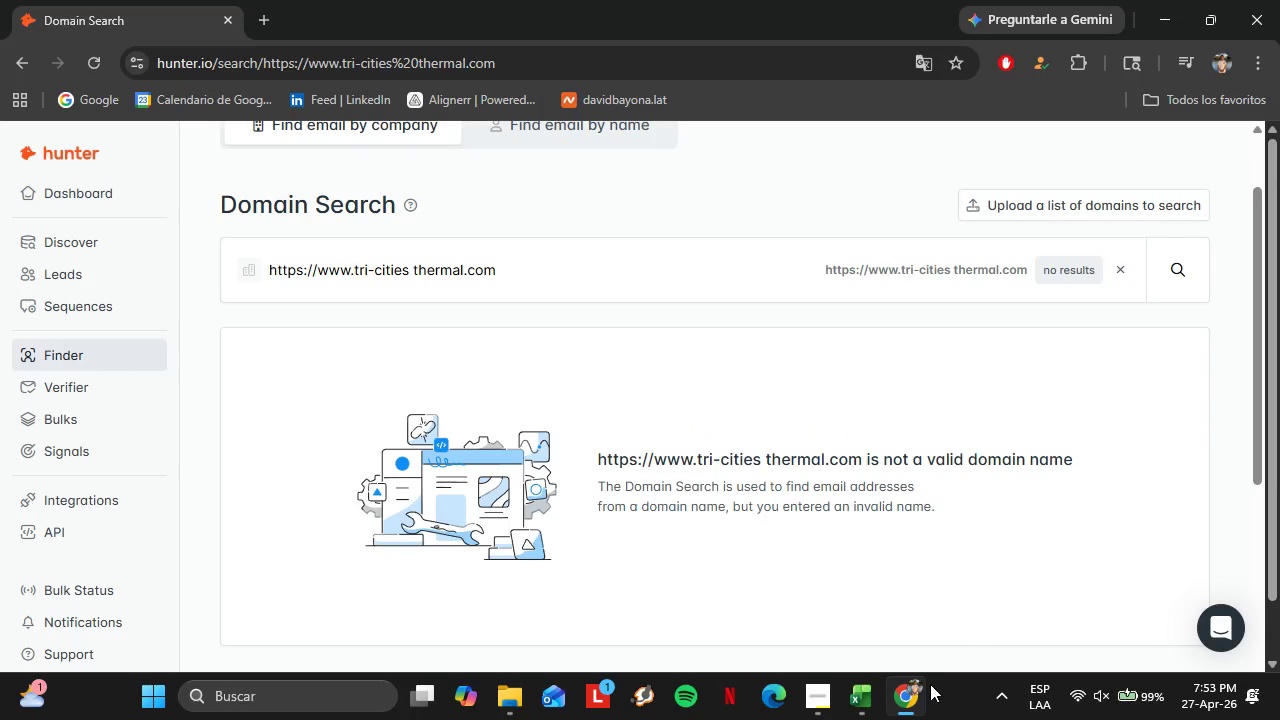 
left_click([870, 691])
 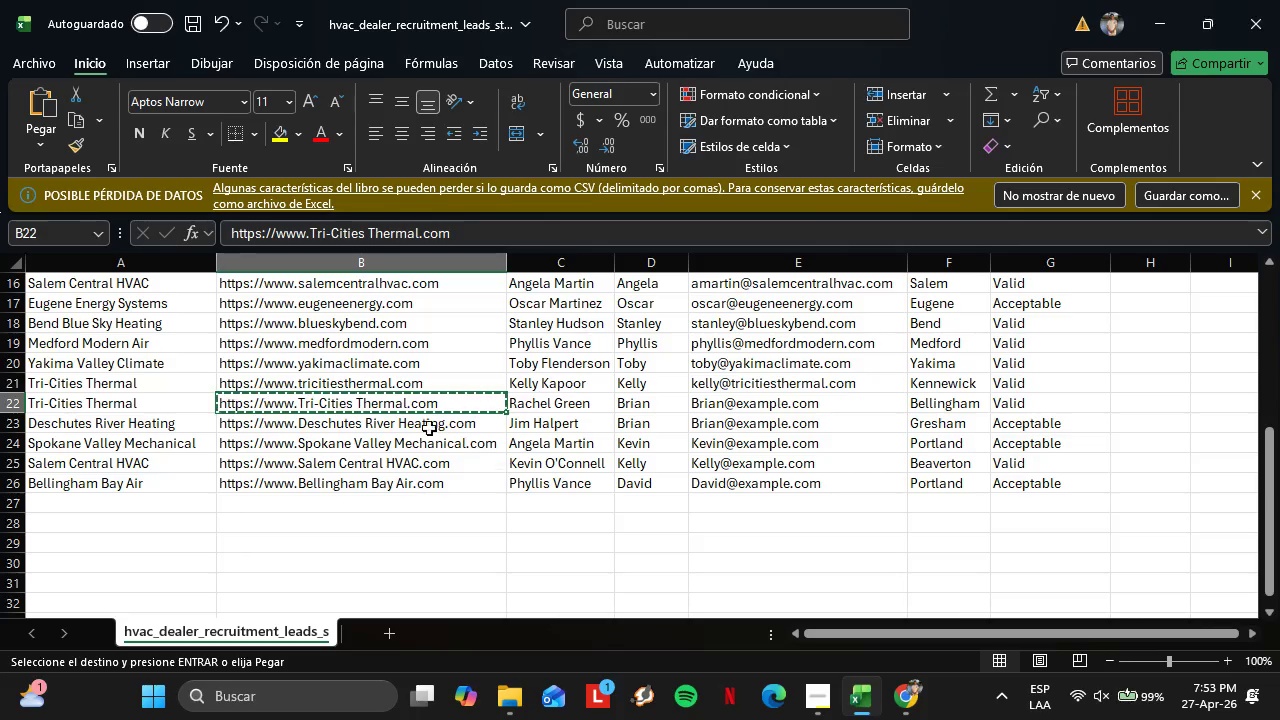 
left_click([413, 423])
 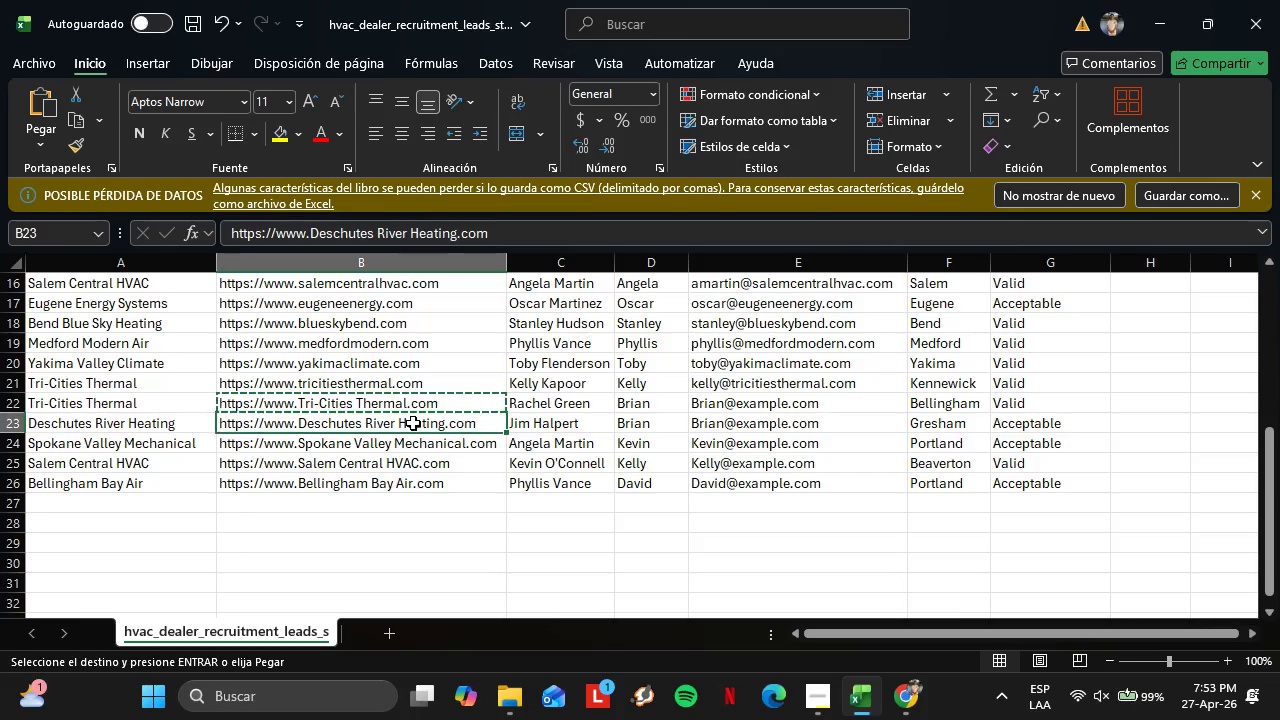 
key(Control+C)
 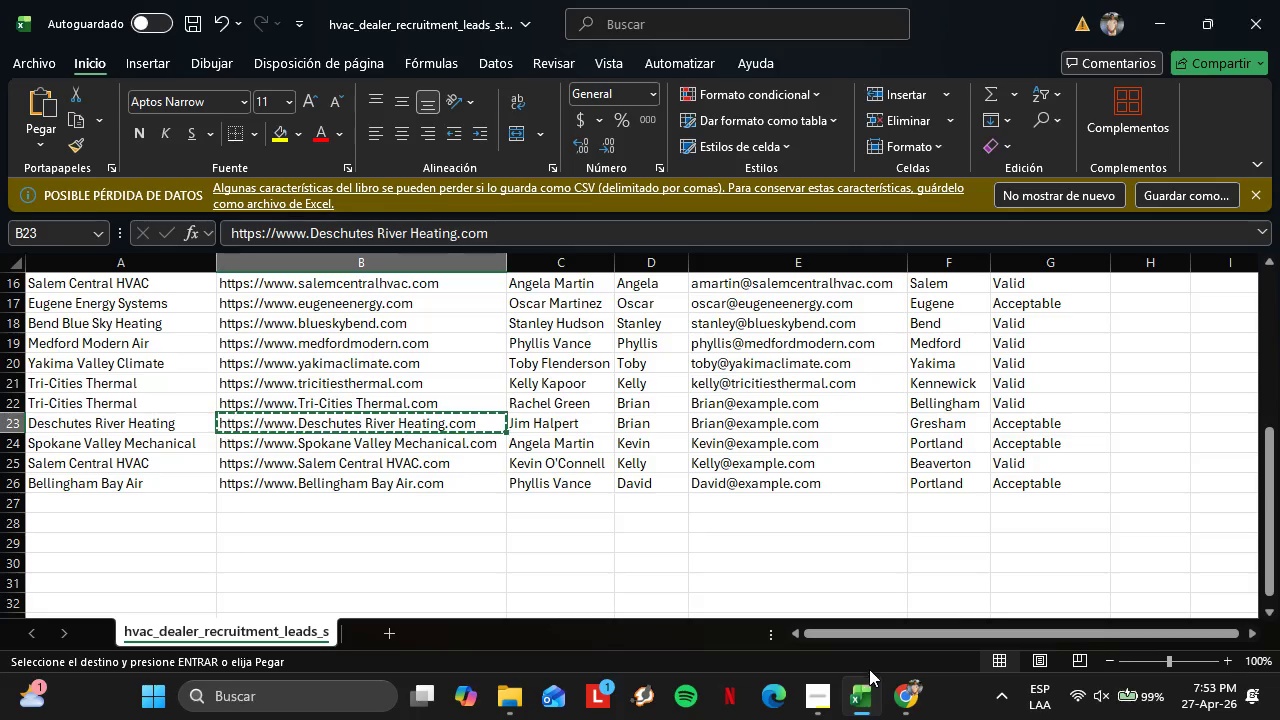 
left_click([892, 694])
 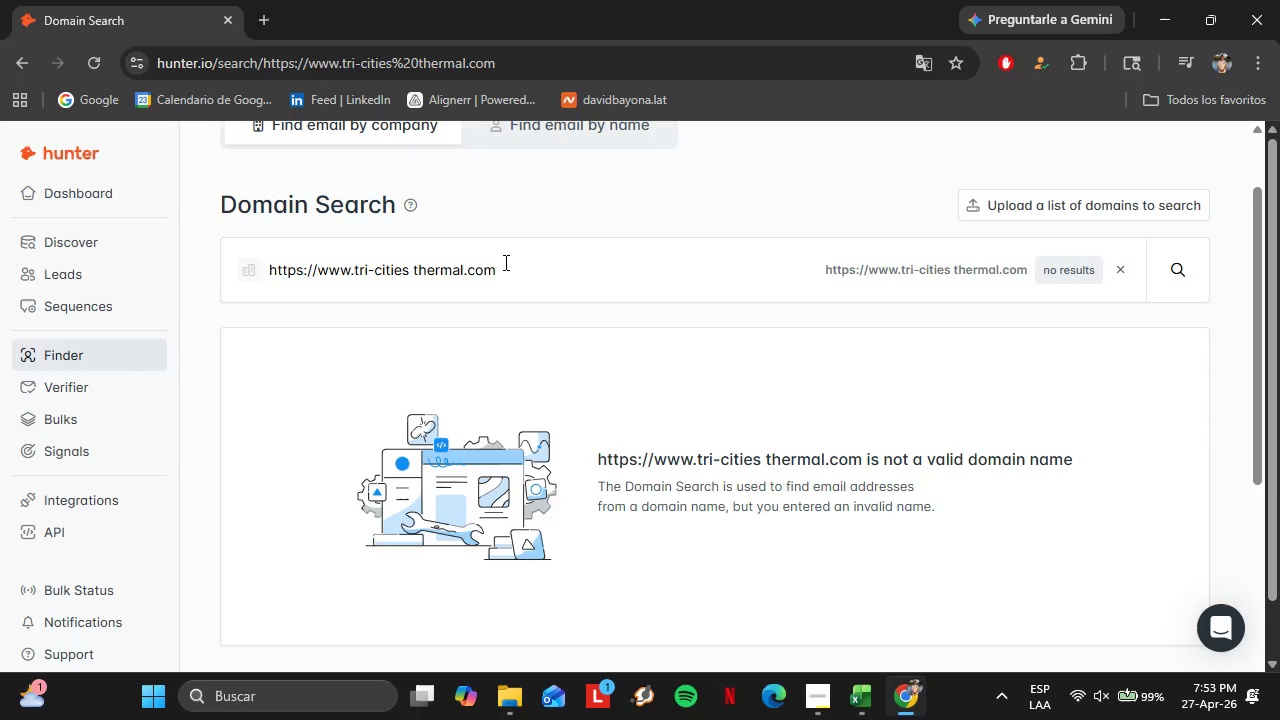 
left_click_drag(start_coordinate=[530, 261], to_coordinate=[254, 261])
 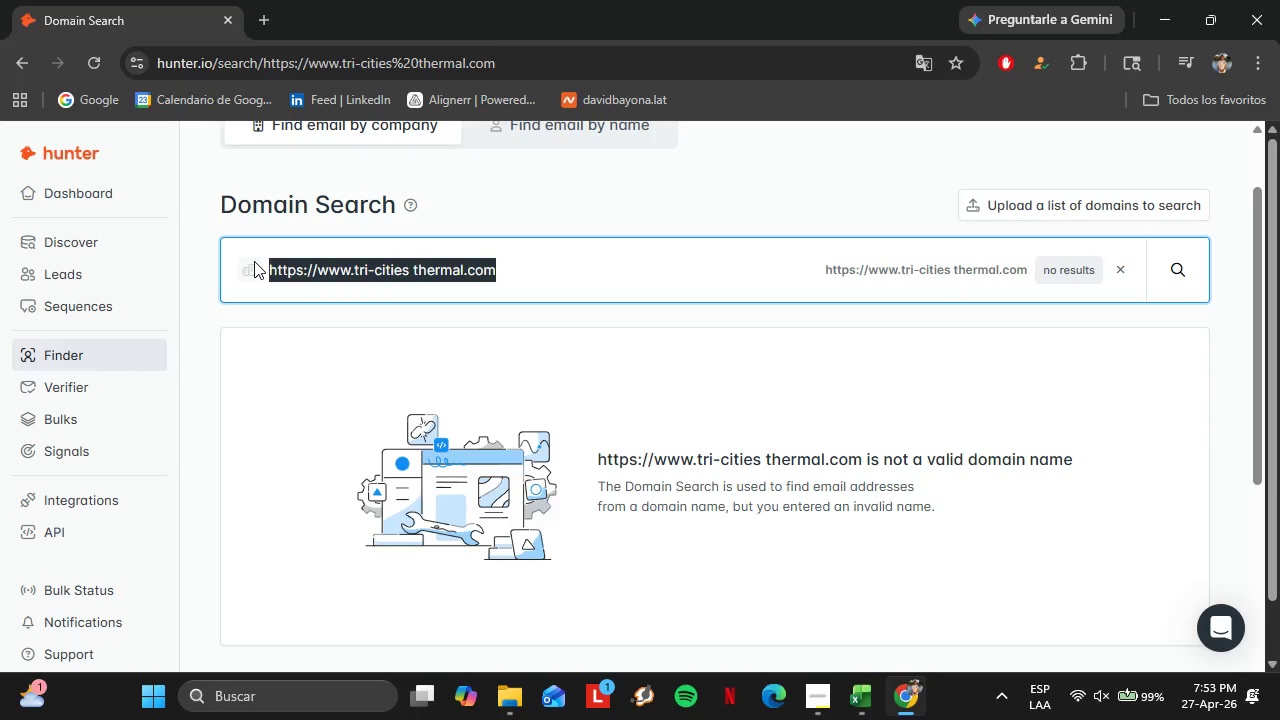 
key(Control+V)
 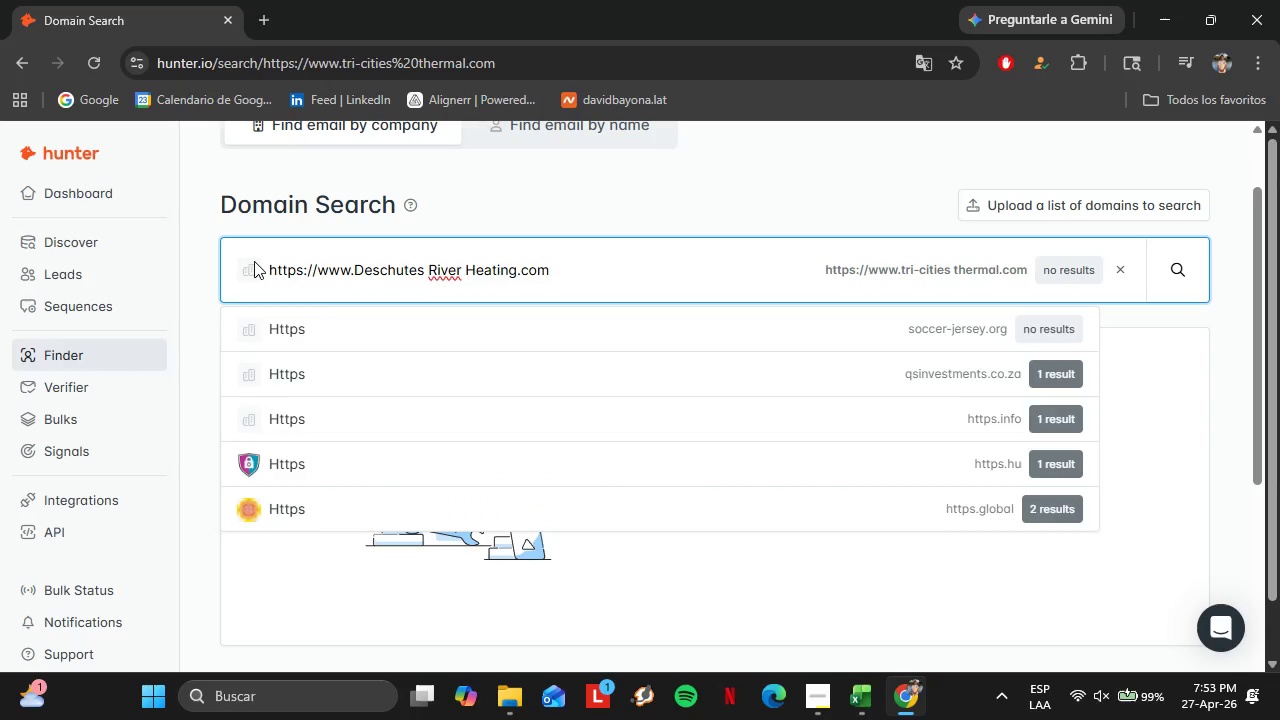 
key(Enter)
 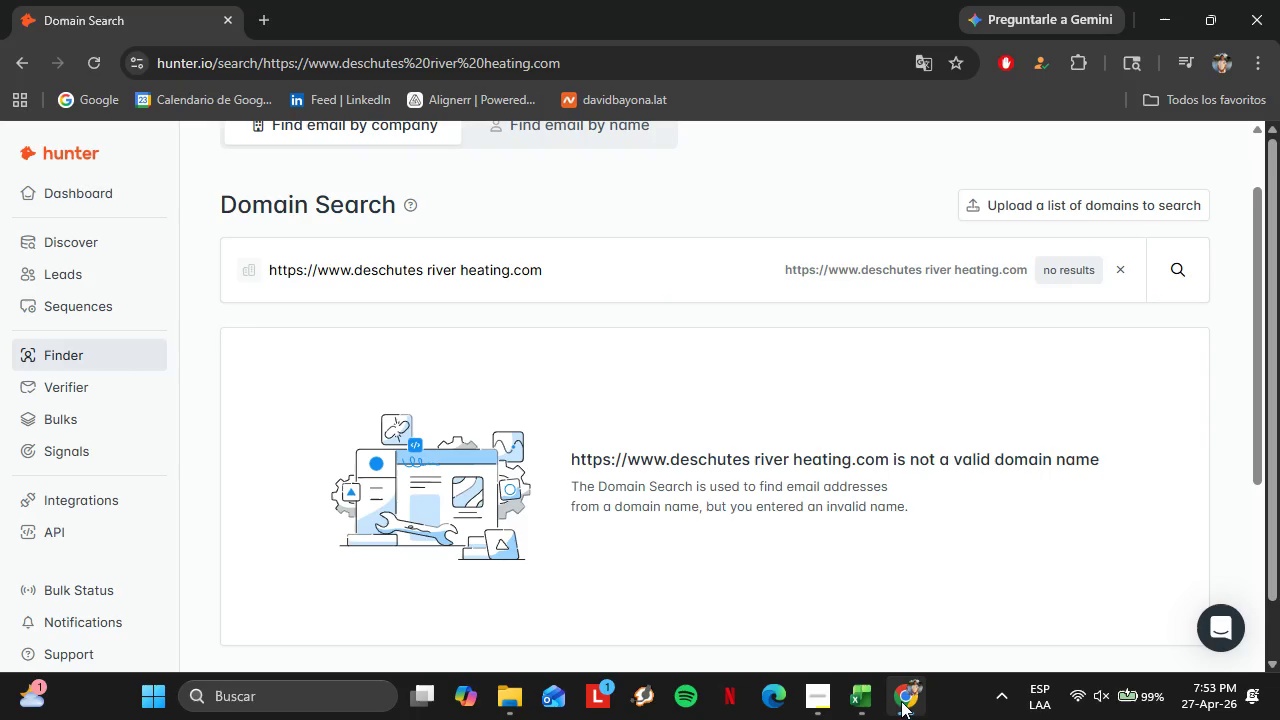 
left_click([867, 685])
 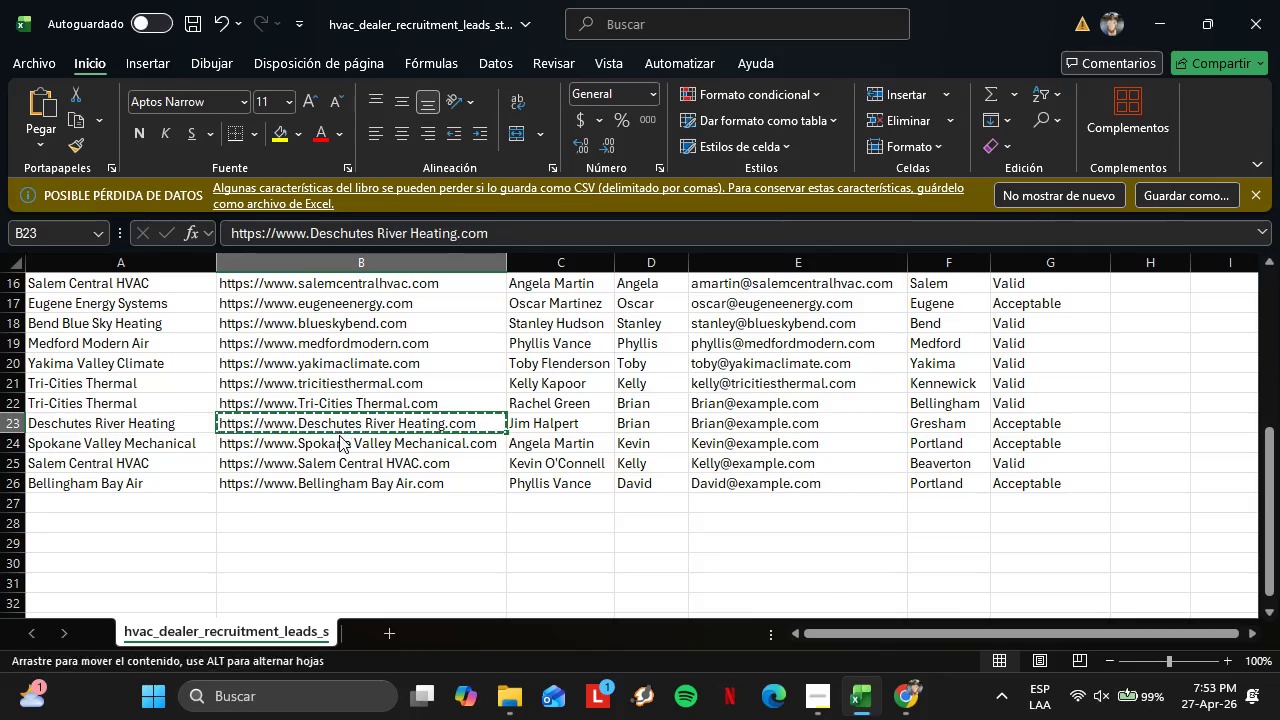 
double_click([353, 445])
 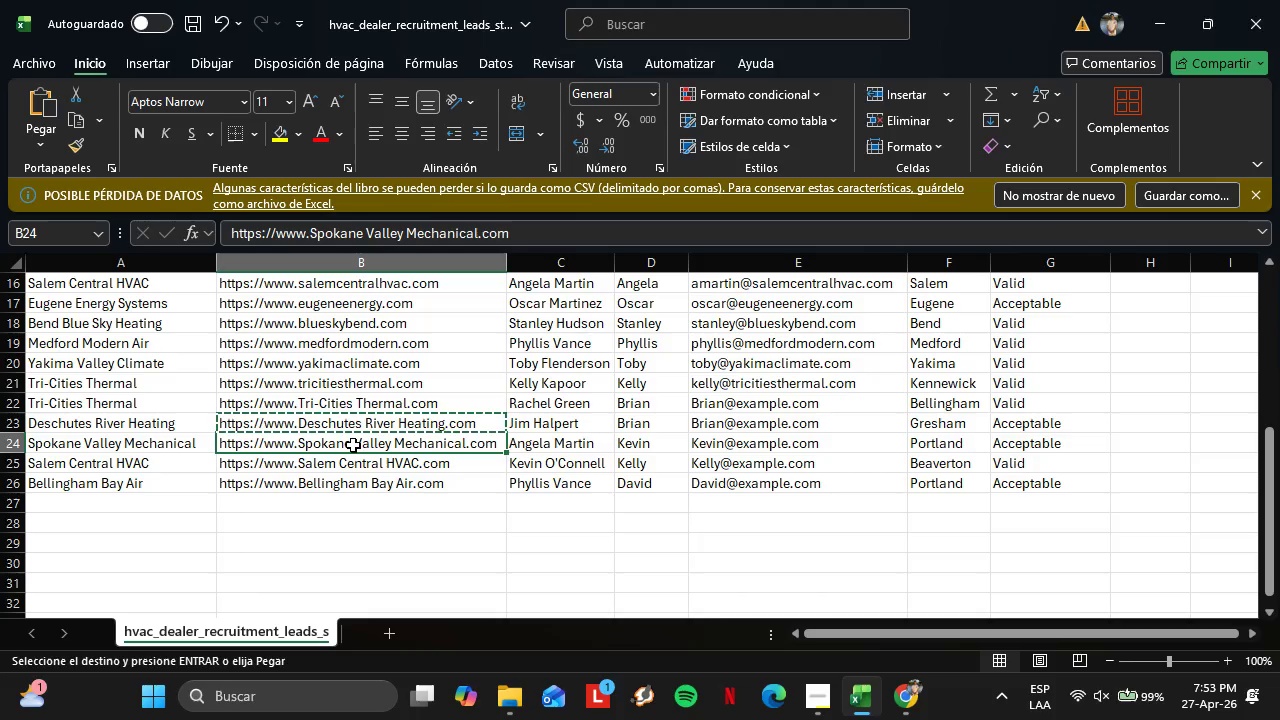 
key(Control+C)
 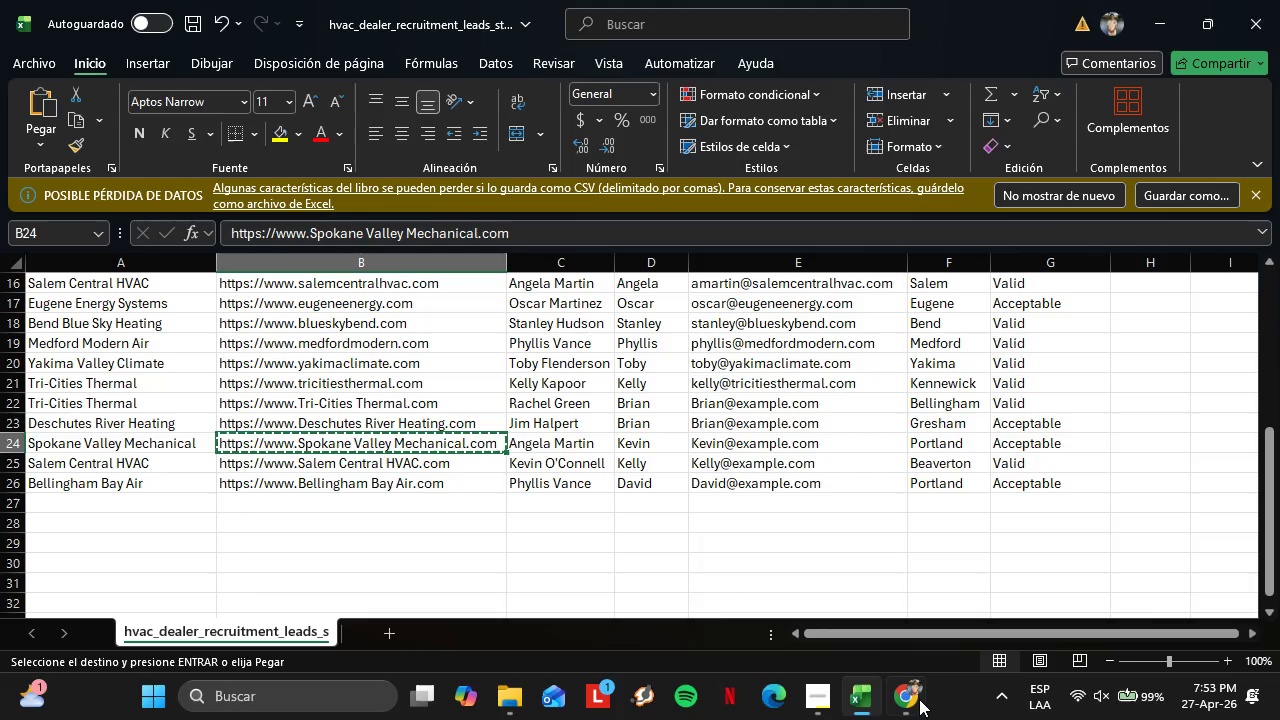 
left_click([914, 702])
 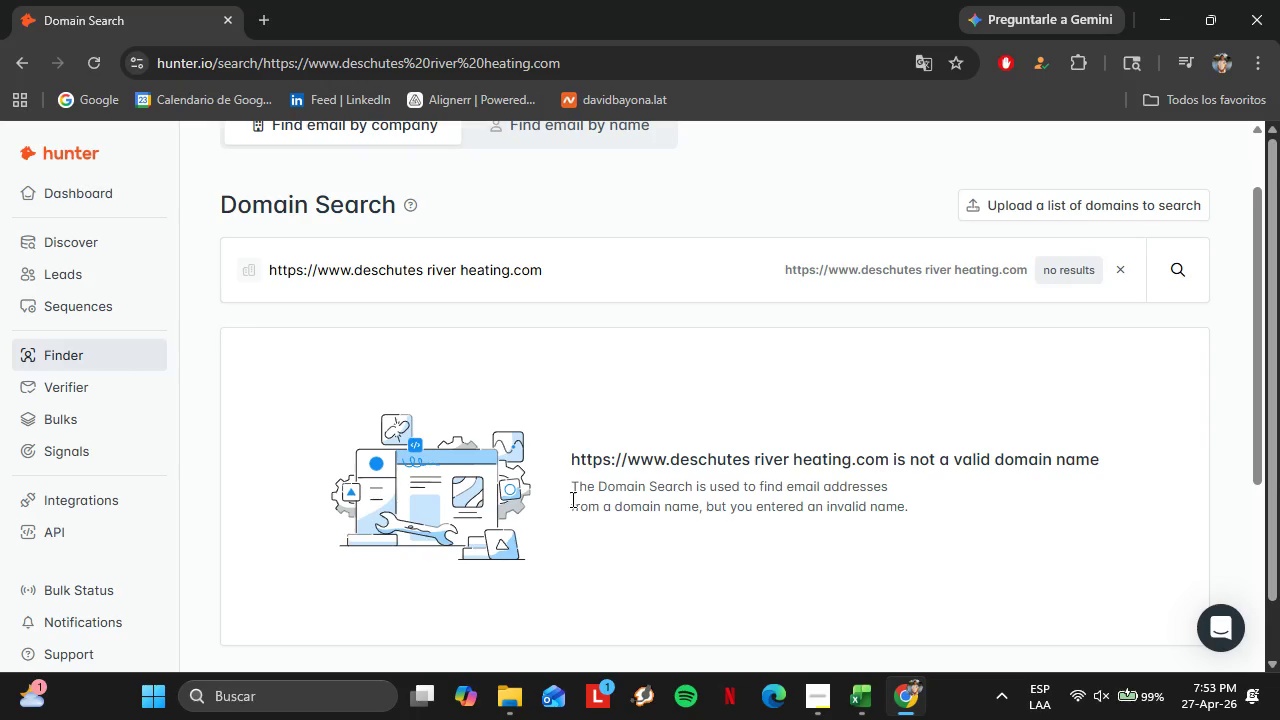 
left_click_drag(start_coordinate=[580, 271], to_coordinate=[226, 309])
 